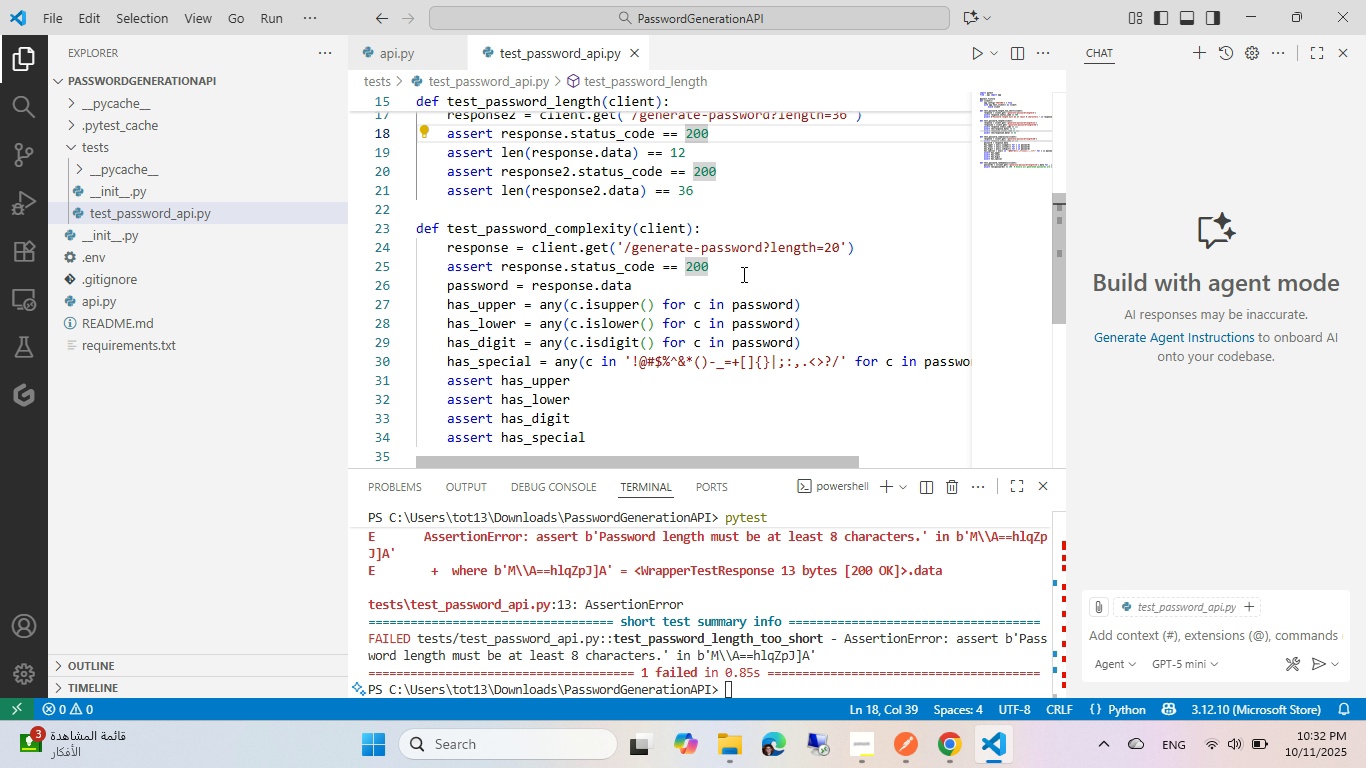 
wait(5.12)
 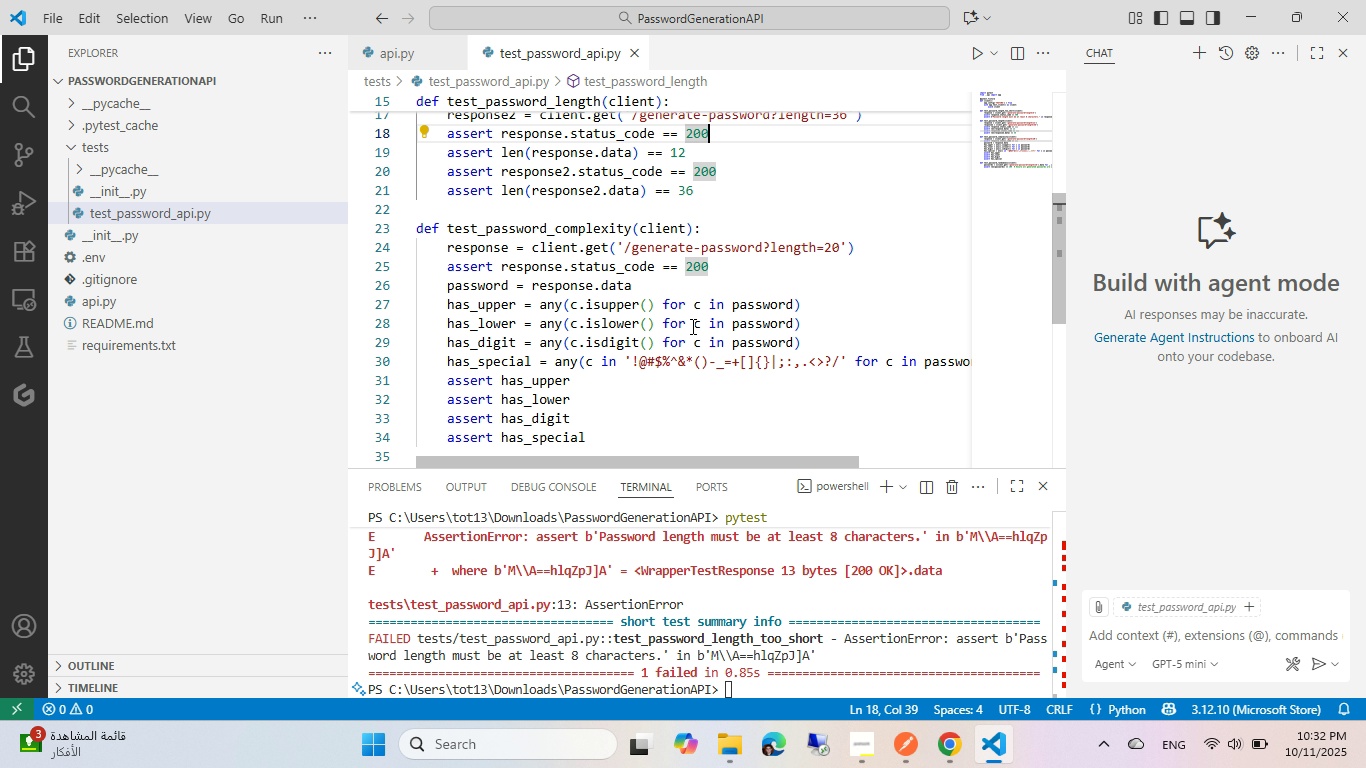 
left_click([674, 286])
 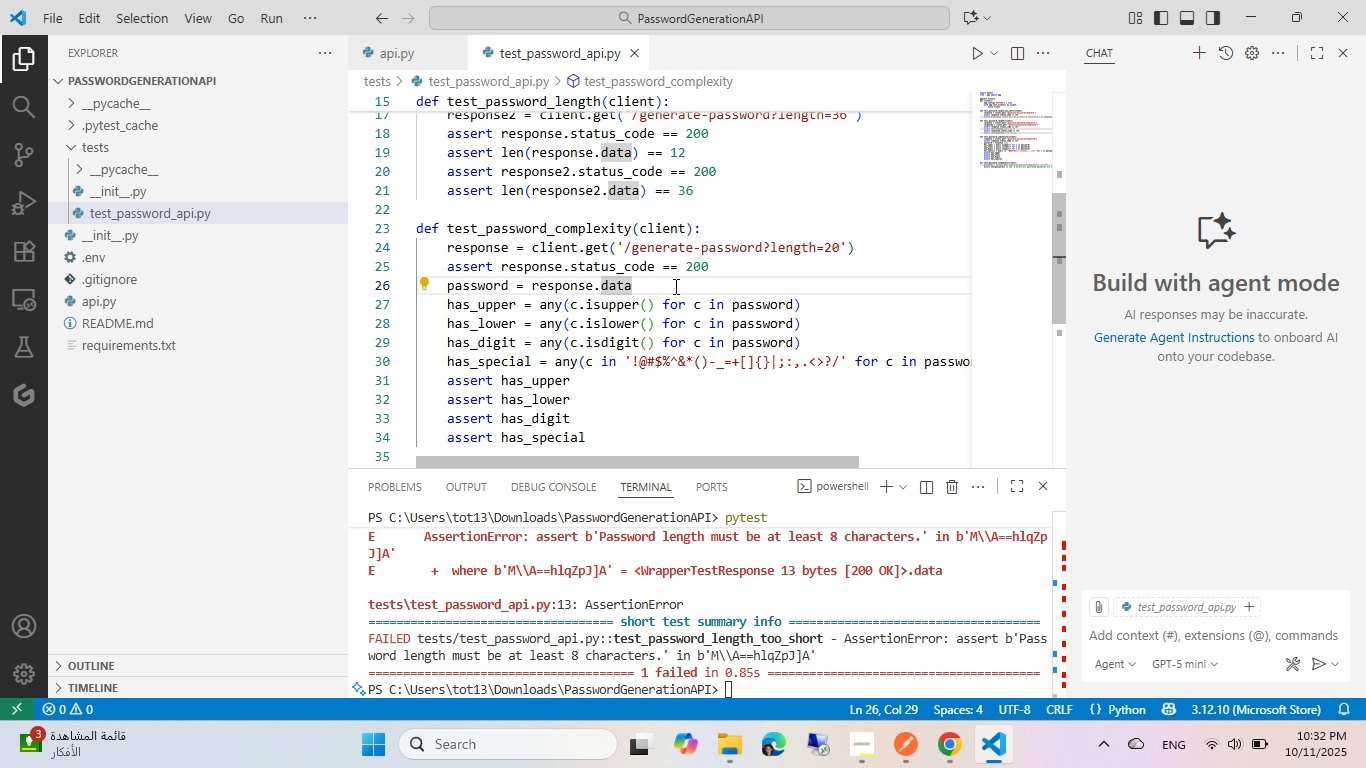 
hold_key(key=Period, duration=0.34)
 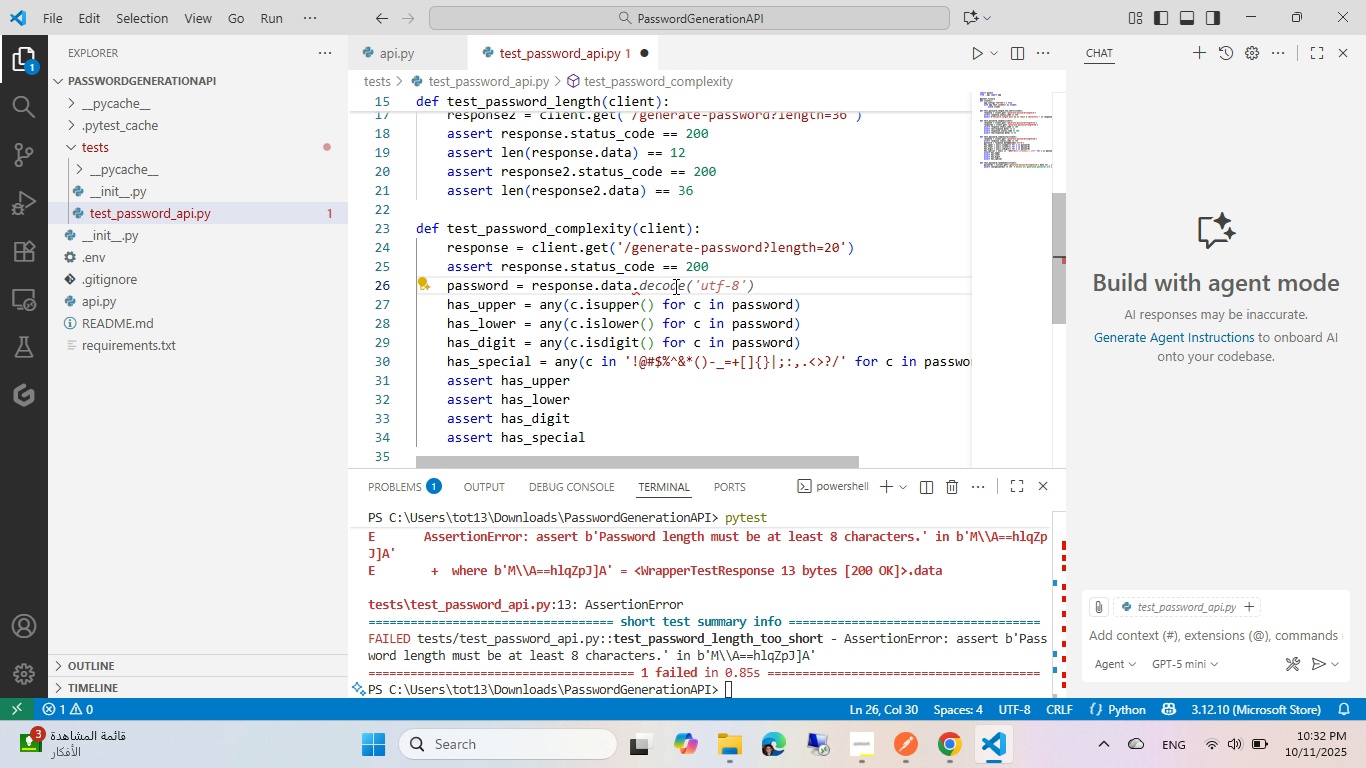 
key(Tab)
 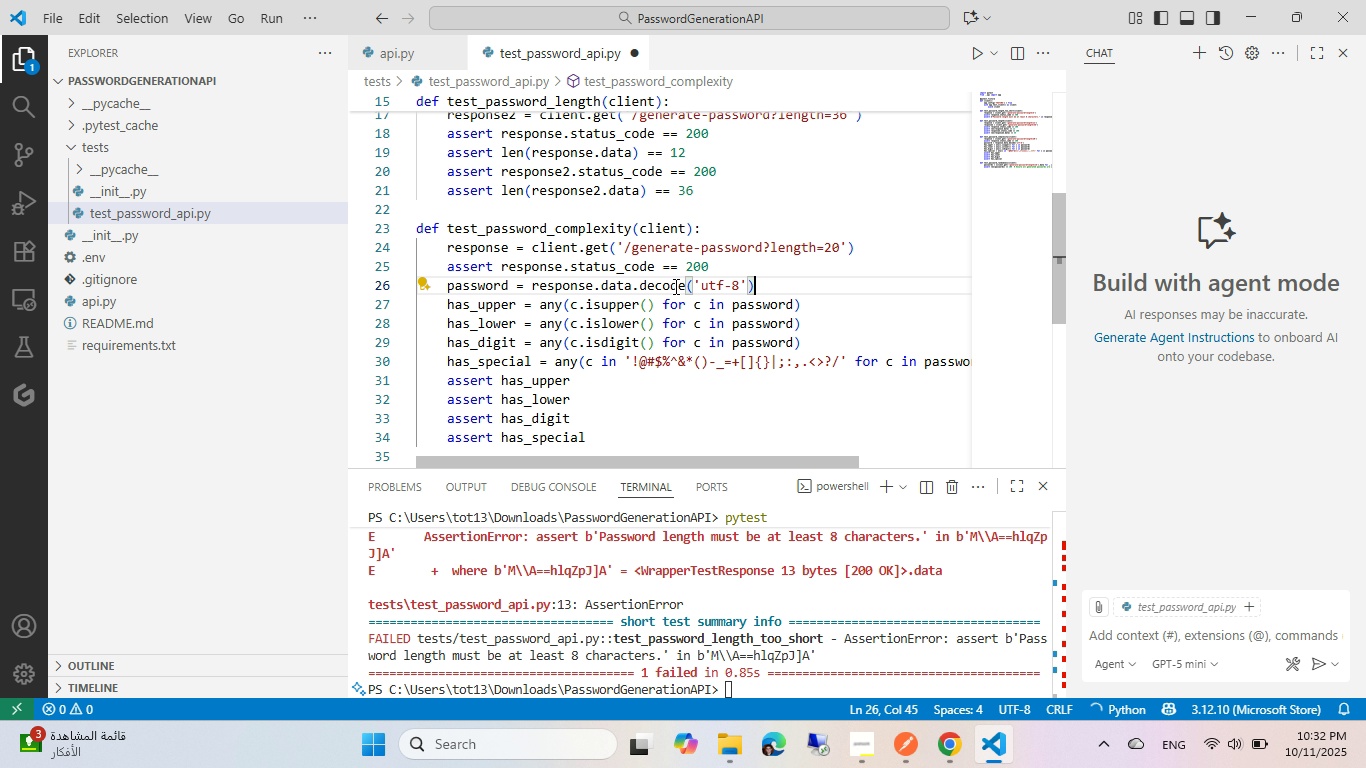 
key(Control+ControlLeft)
 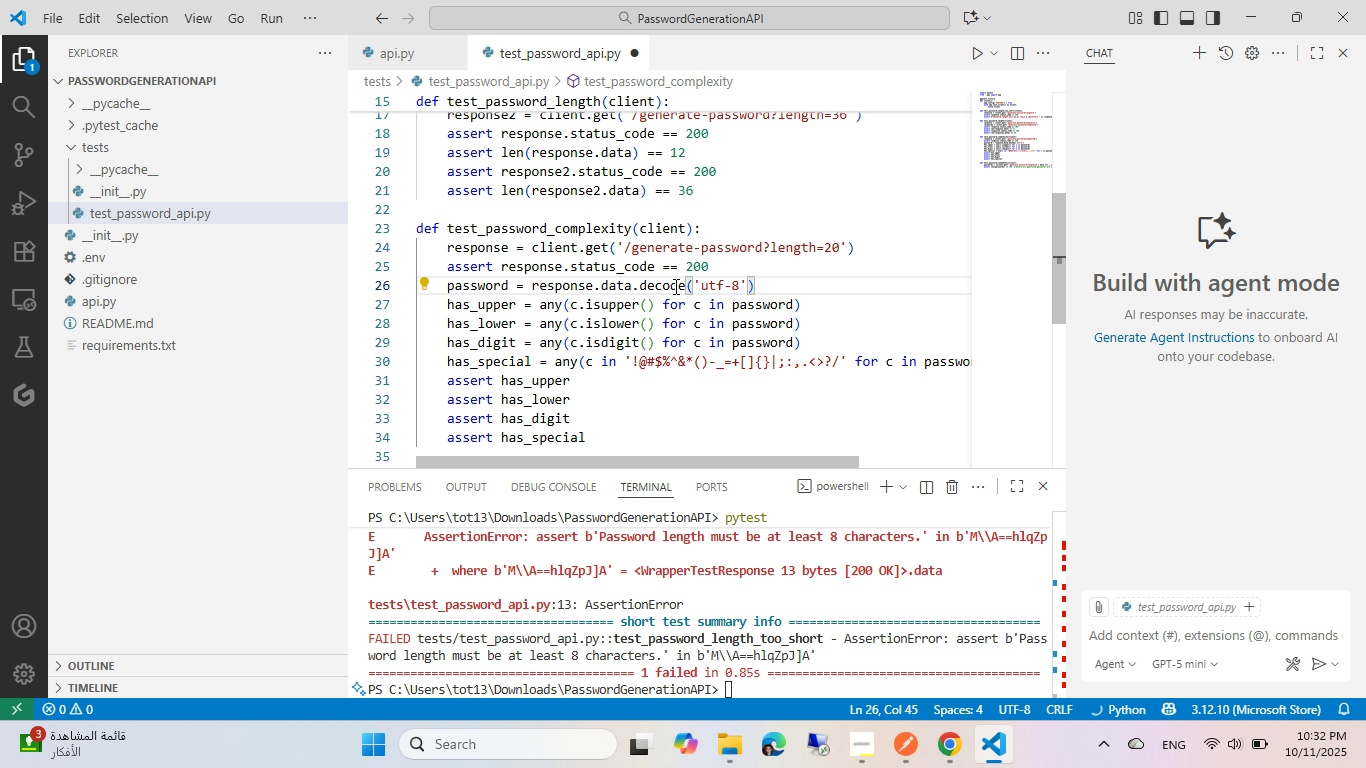 
key(Control+S)
 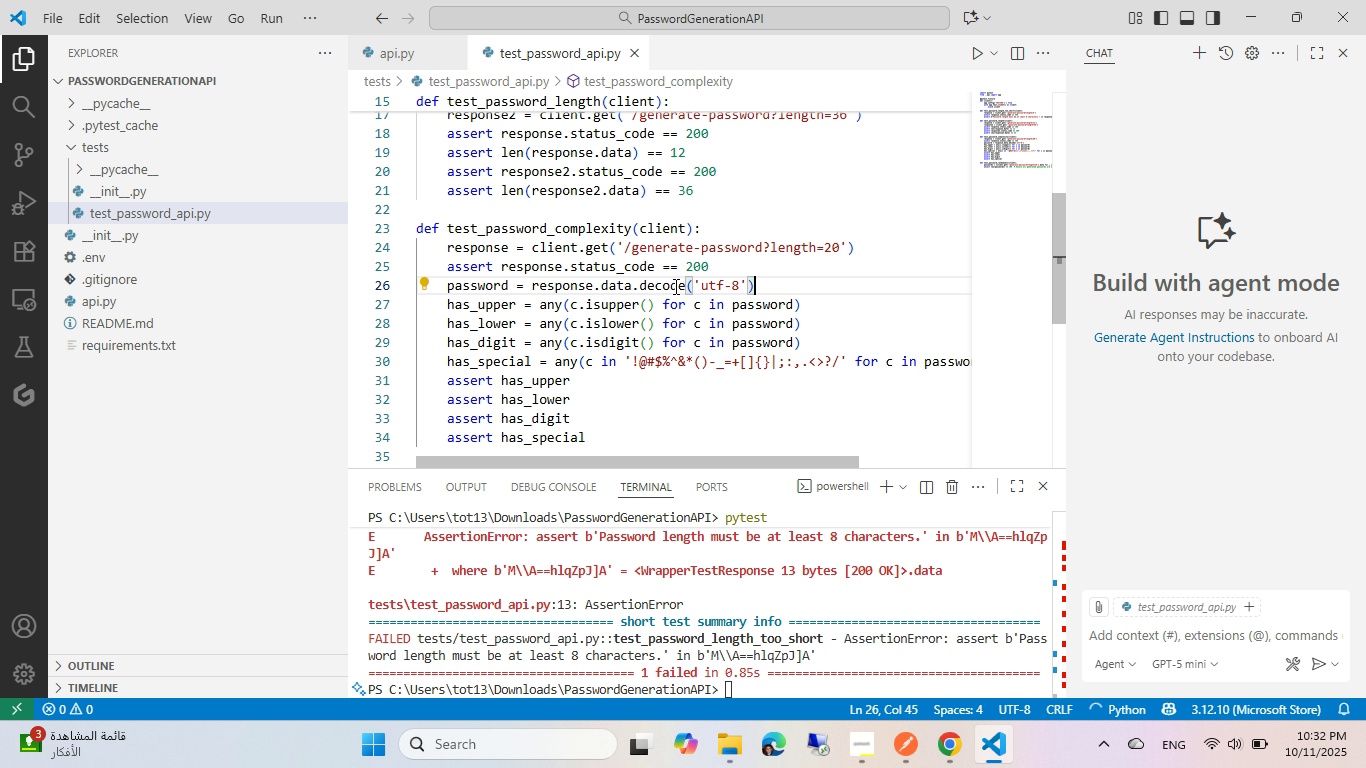 
scroll: coordinate [674, 286], scroll_direction: down, amount: 3.0
 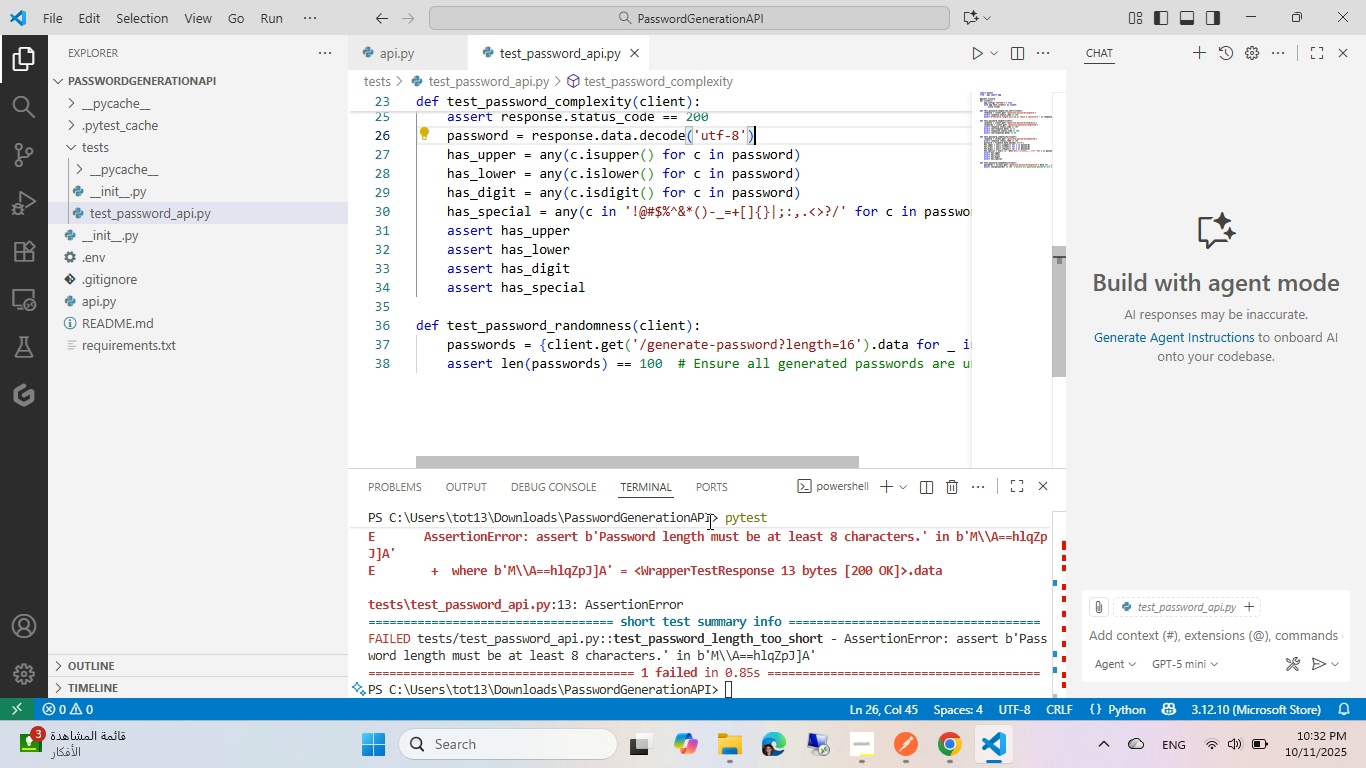 
left_click([720, 572])
 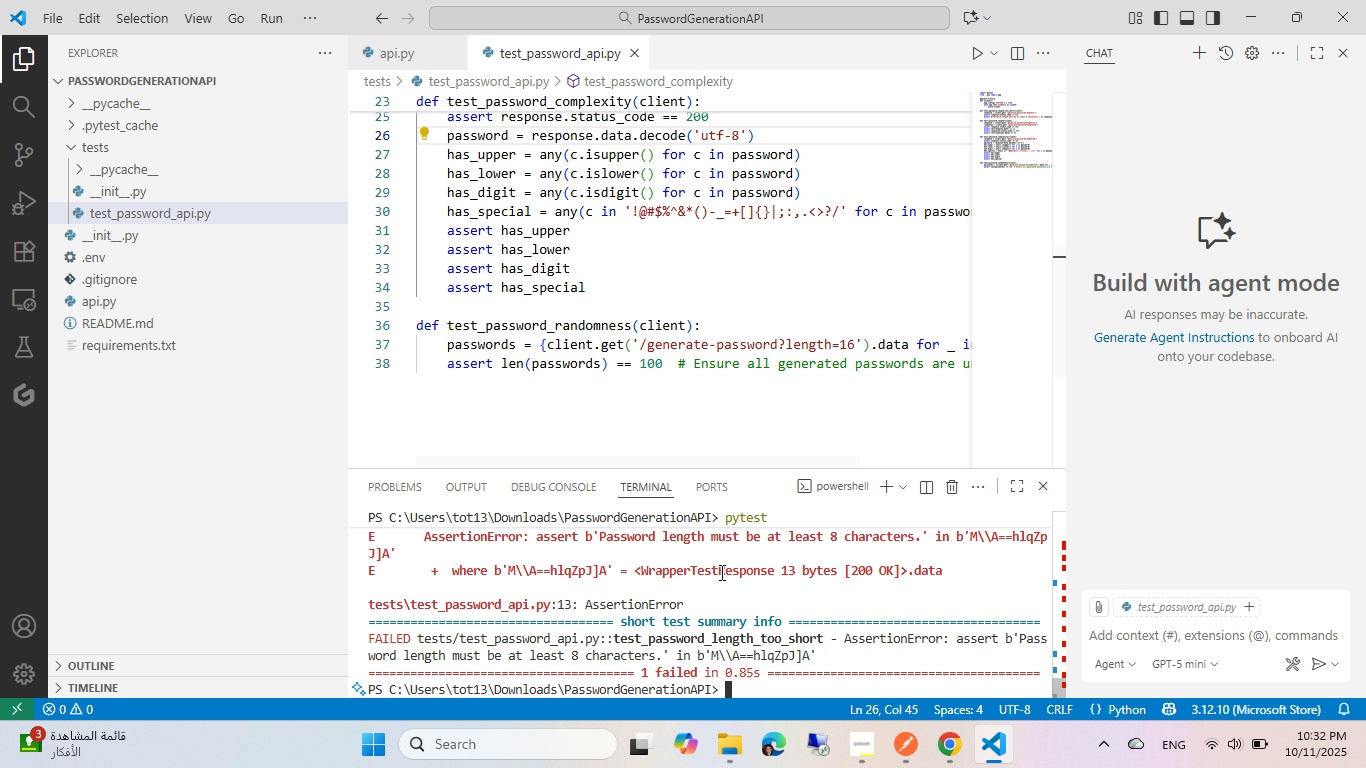 
key(ArrowUp)
 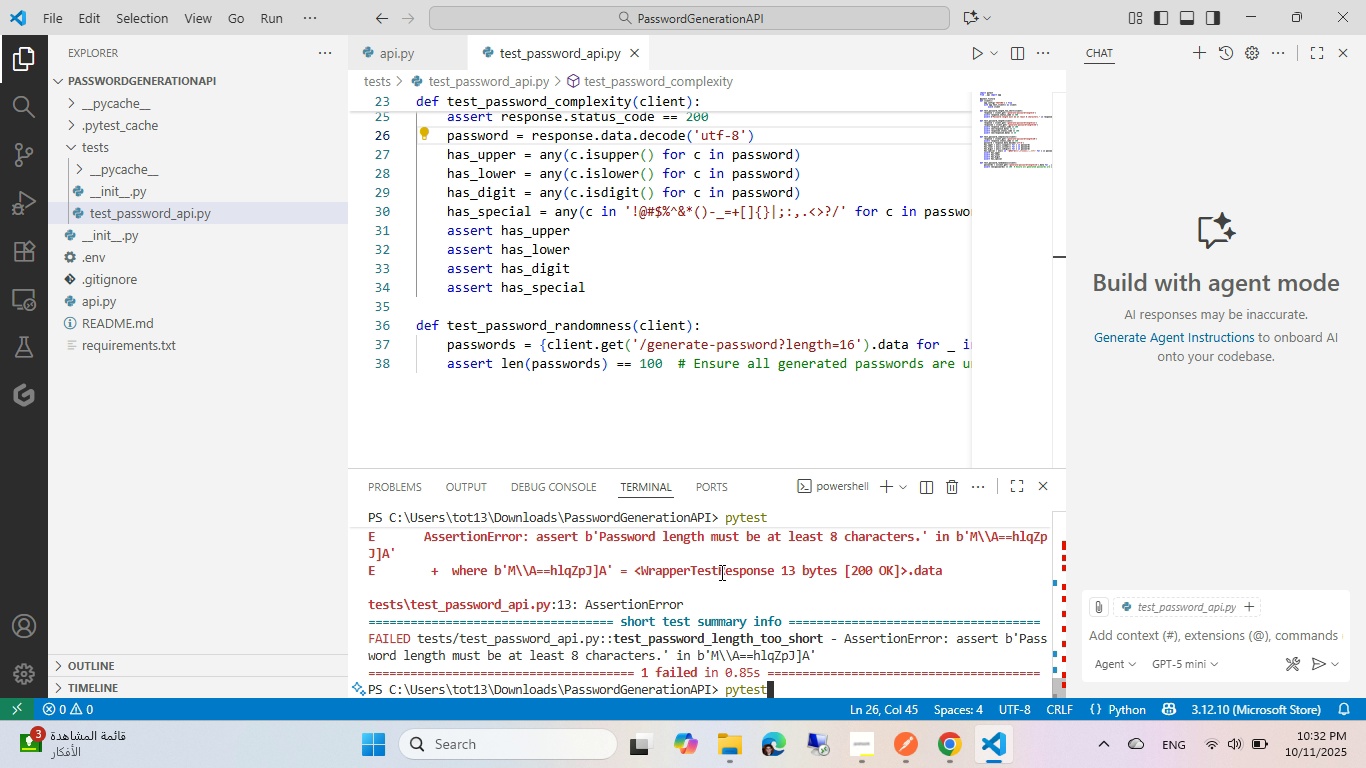 
key(Enter)
 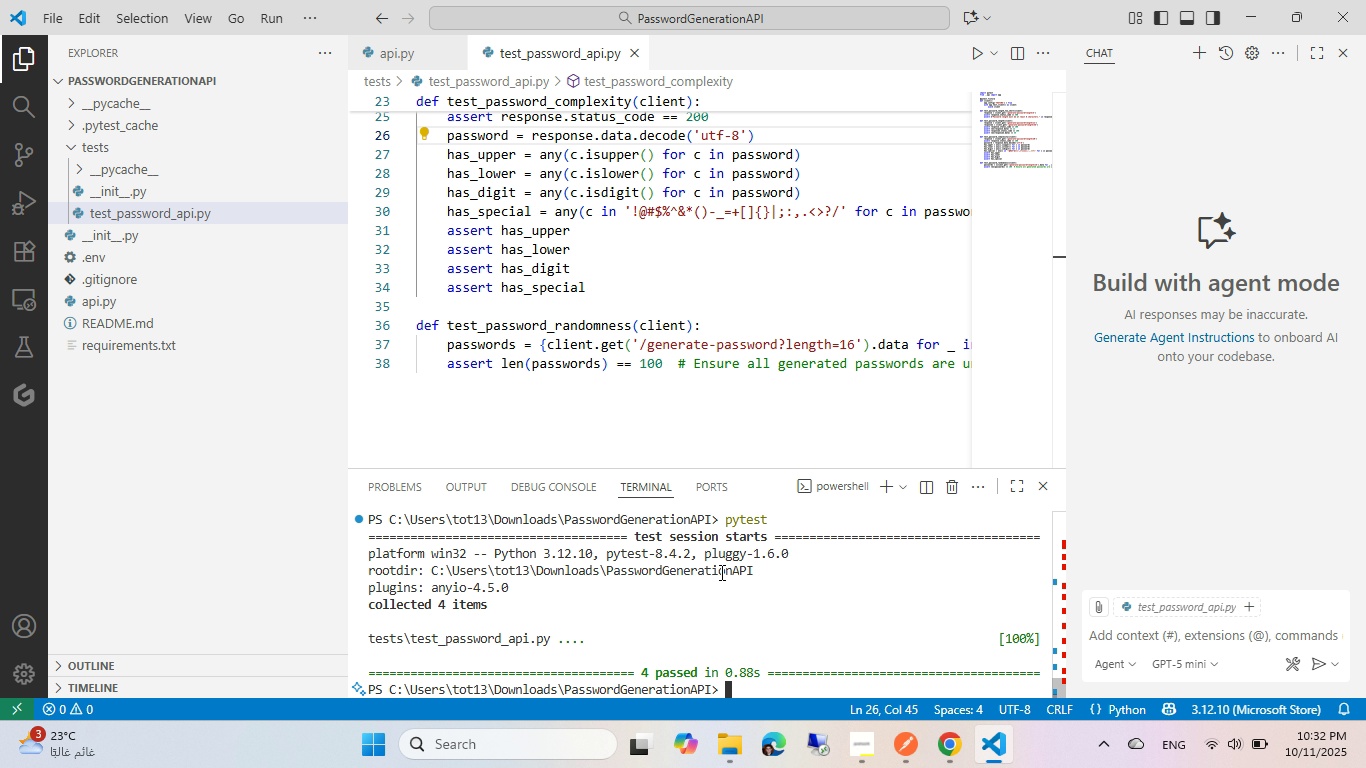 
wait(11.87)
 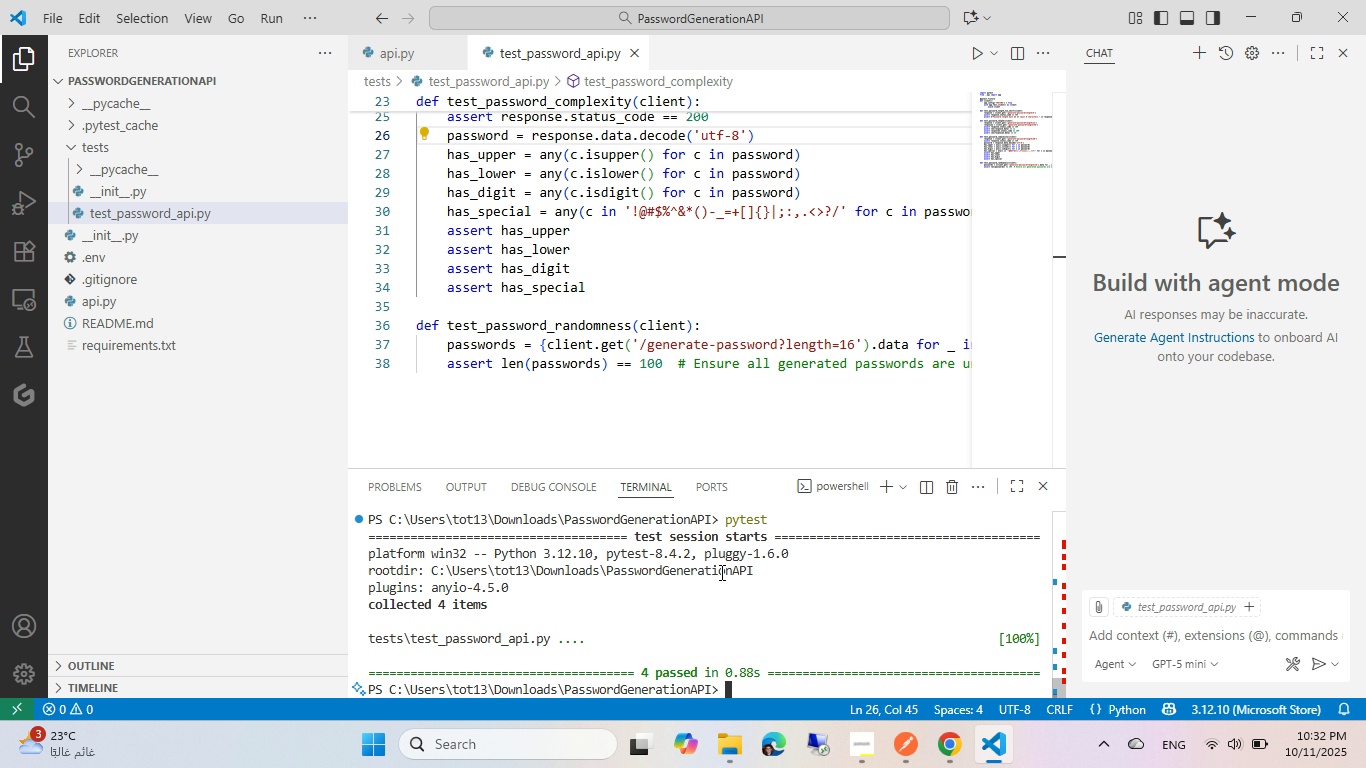 
left_click_drag(start_coordinate=[662, 456], to_coordinate=[758, 449])
 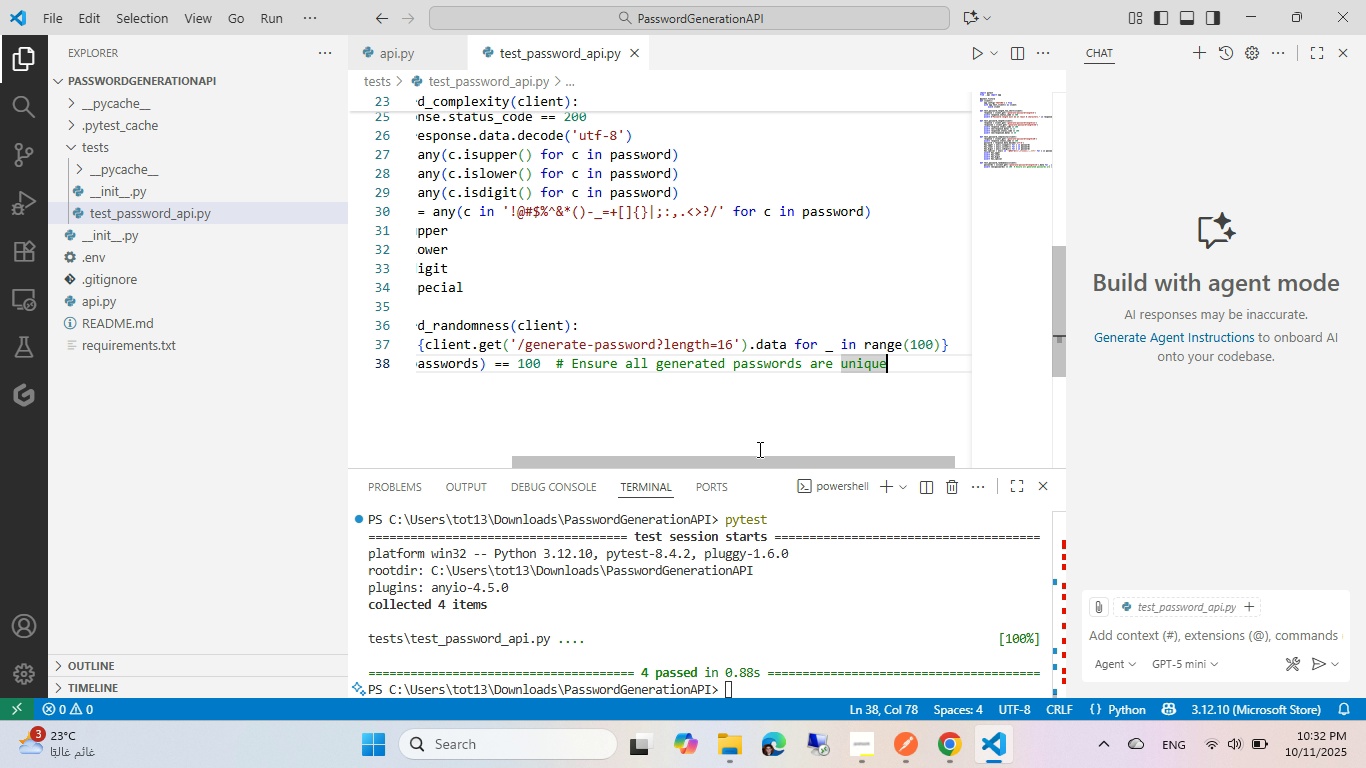 
left_click([758, 449])
 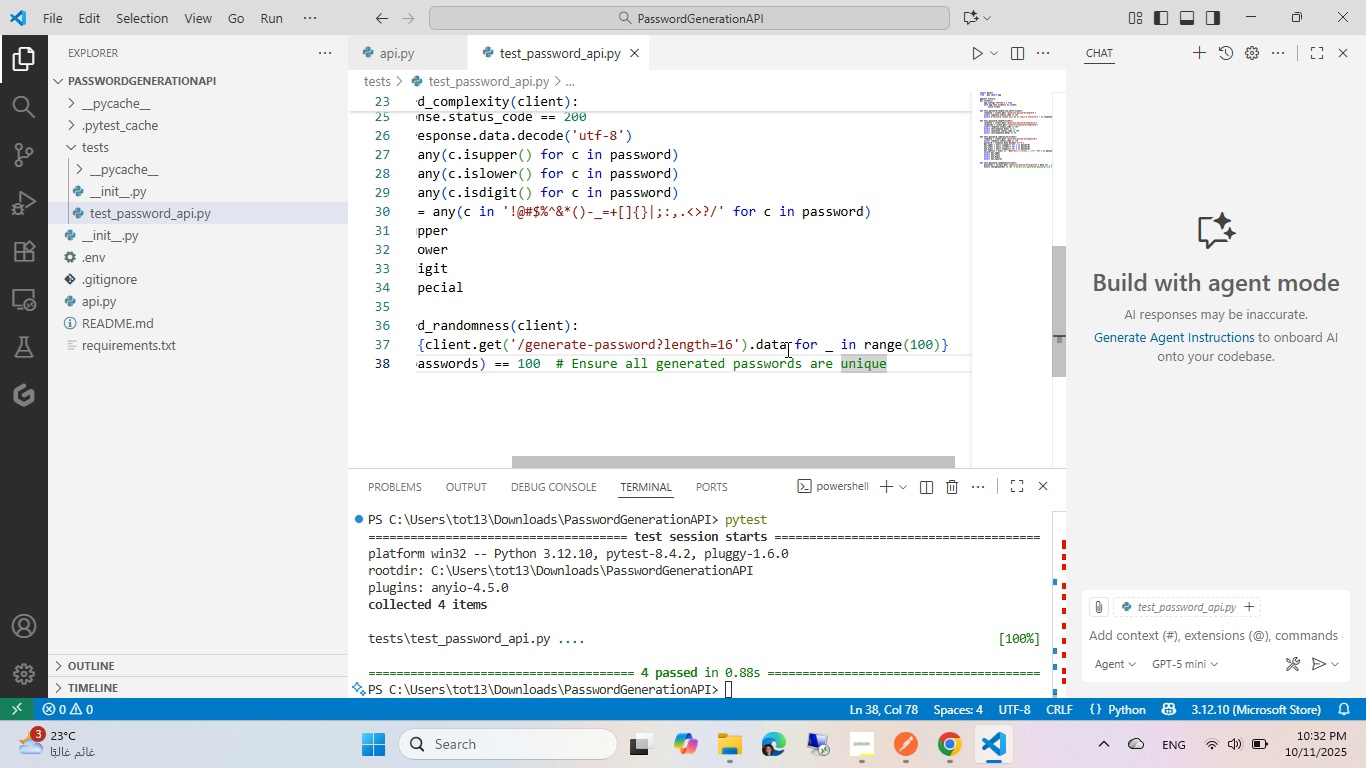 
left_click([786, 349])
 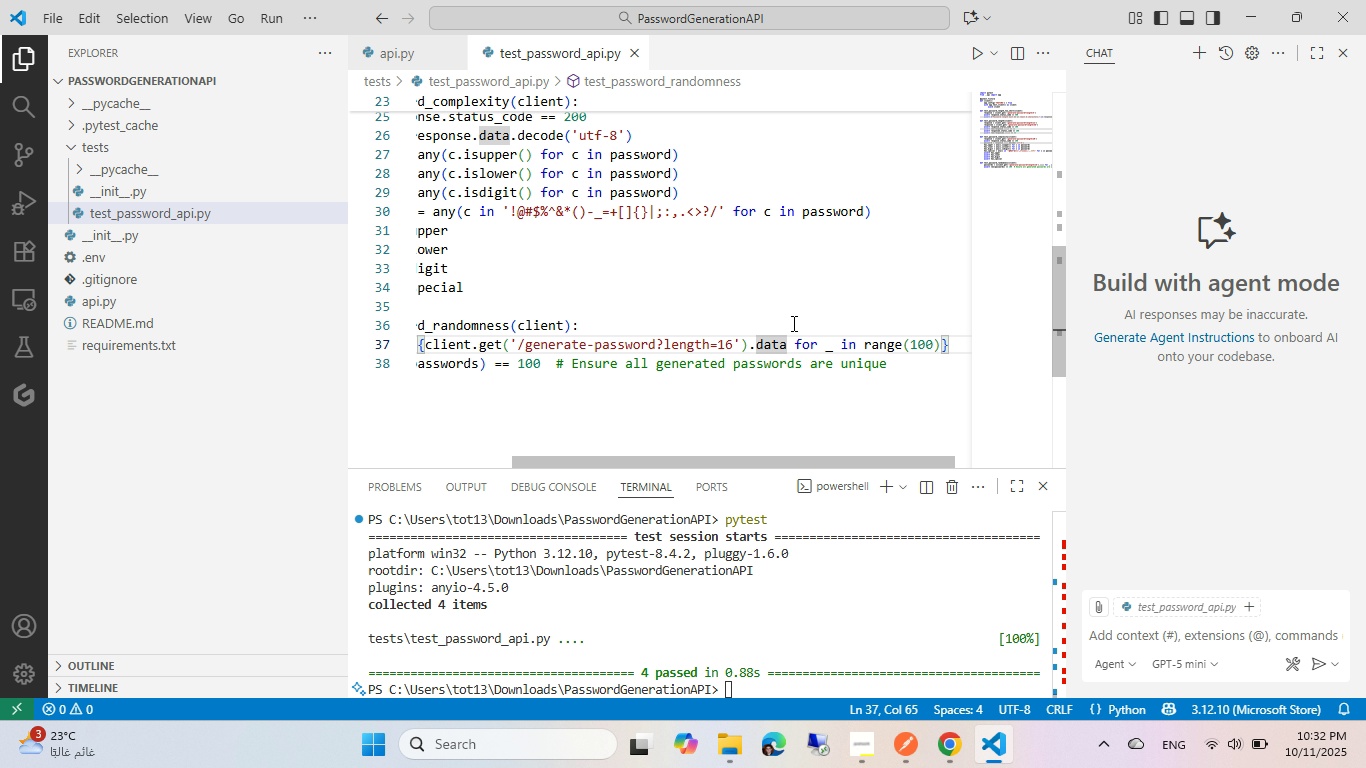 
type(.dec)
key(Tab)
 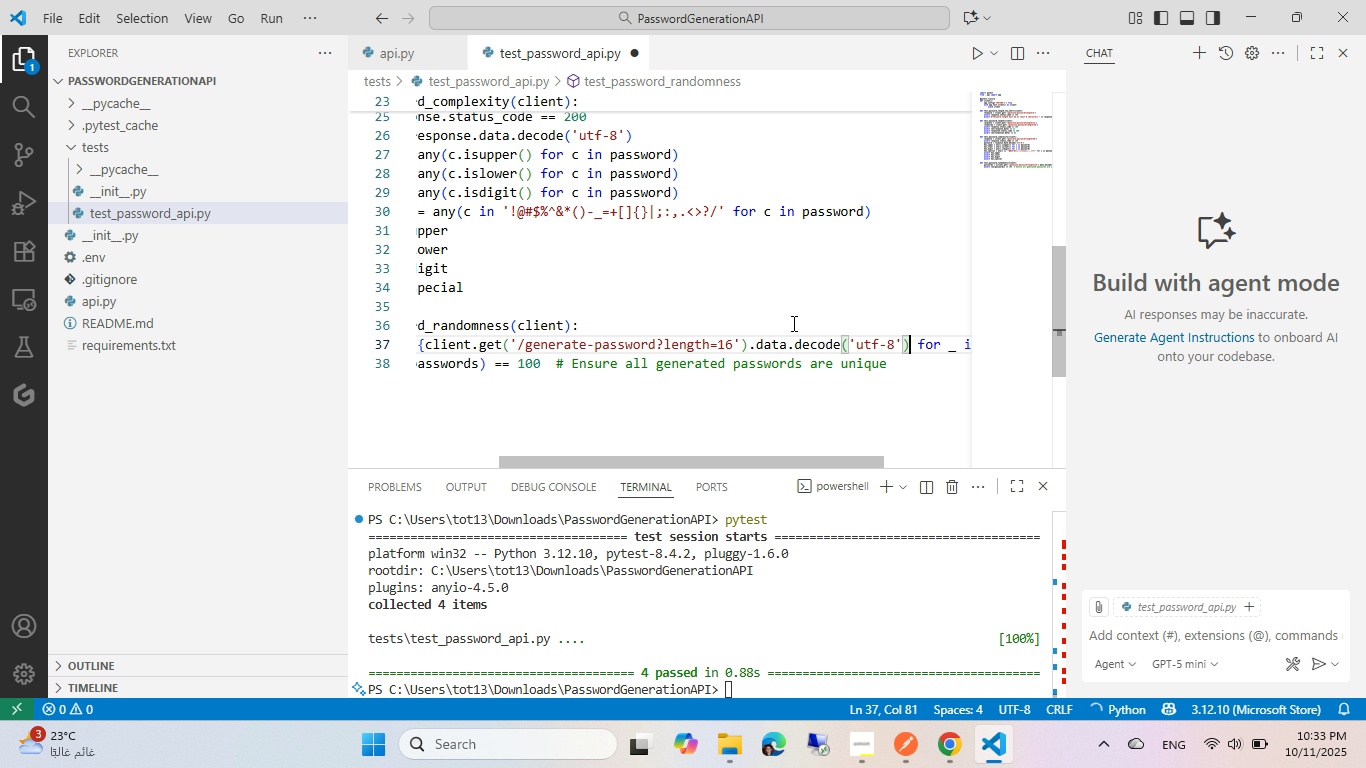 
key(Control+S)
 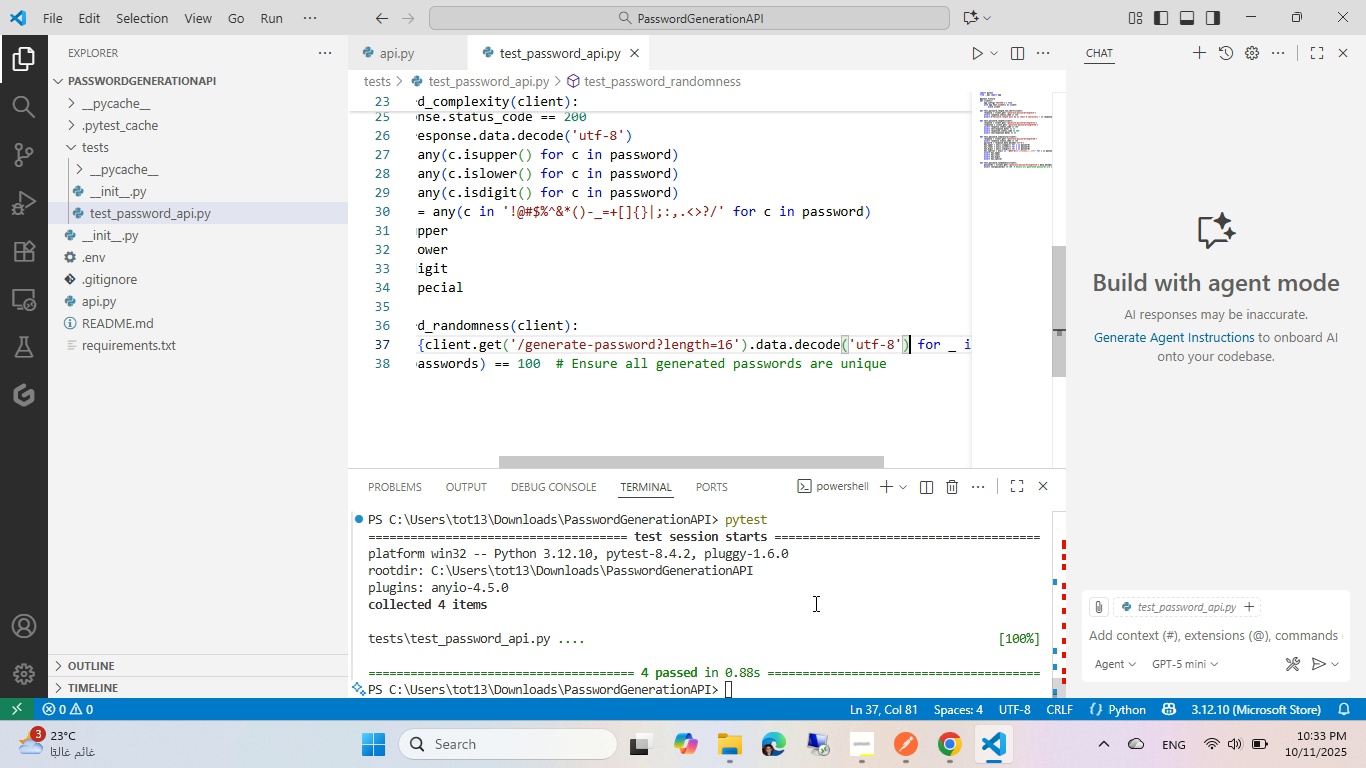 
left_click([816, 613])
 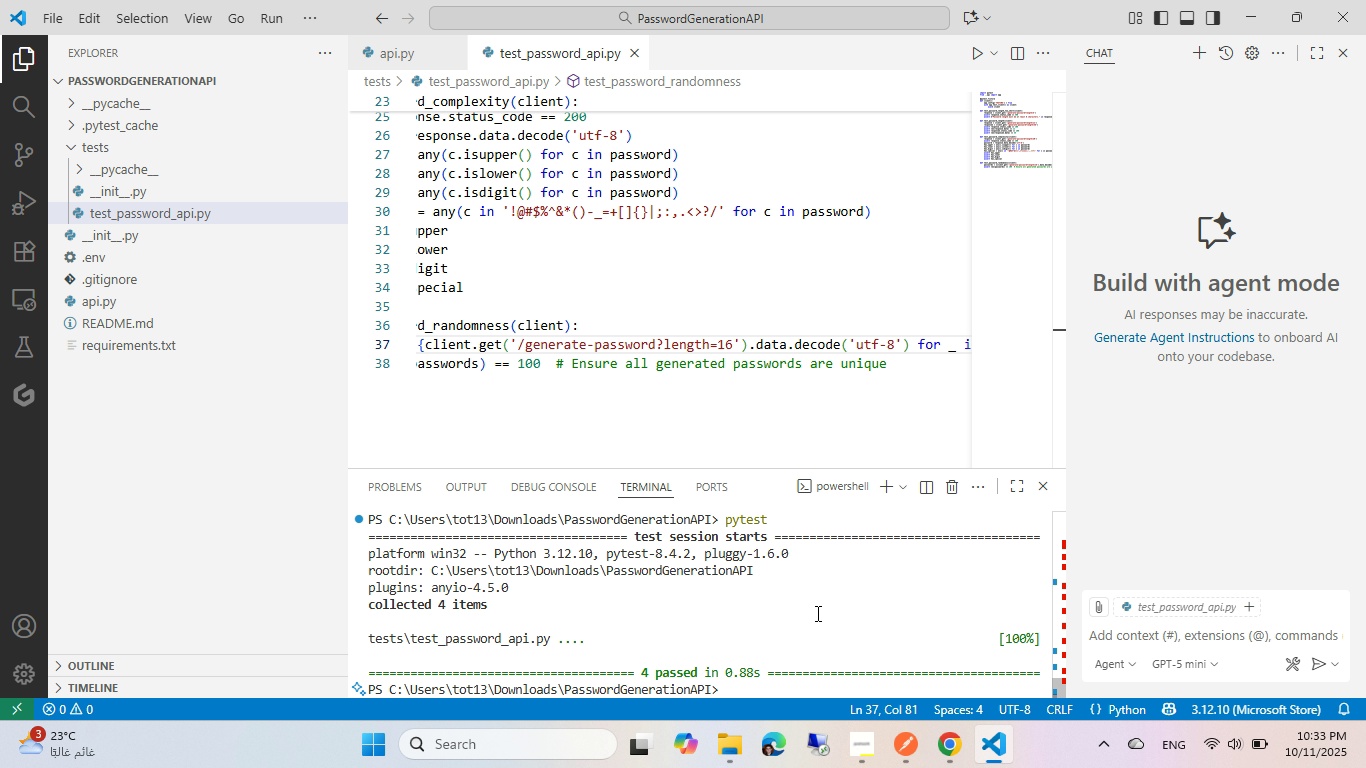 
key(Control+ArrowUp)
 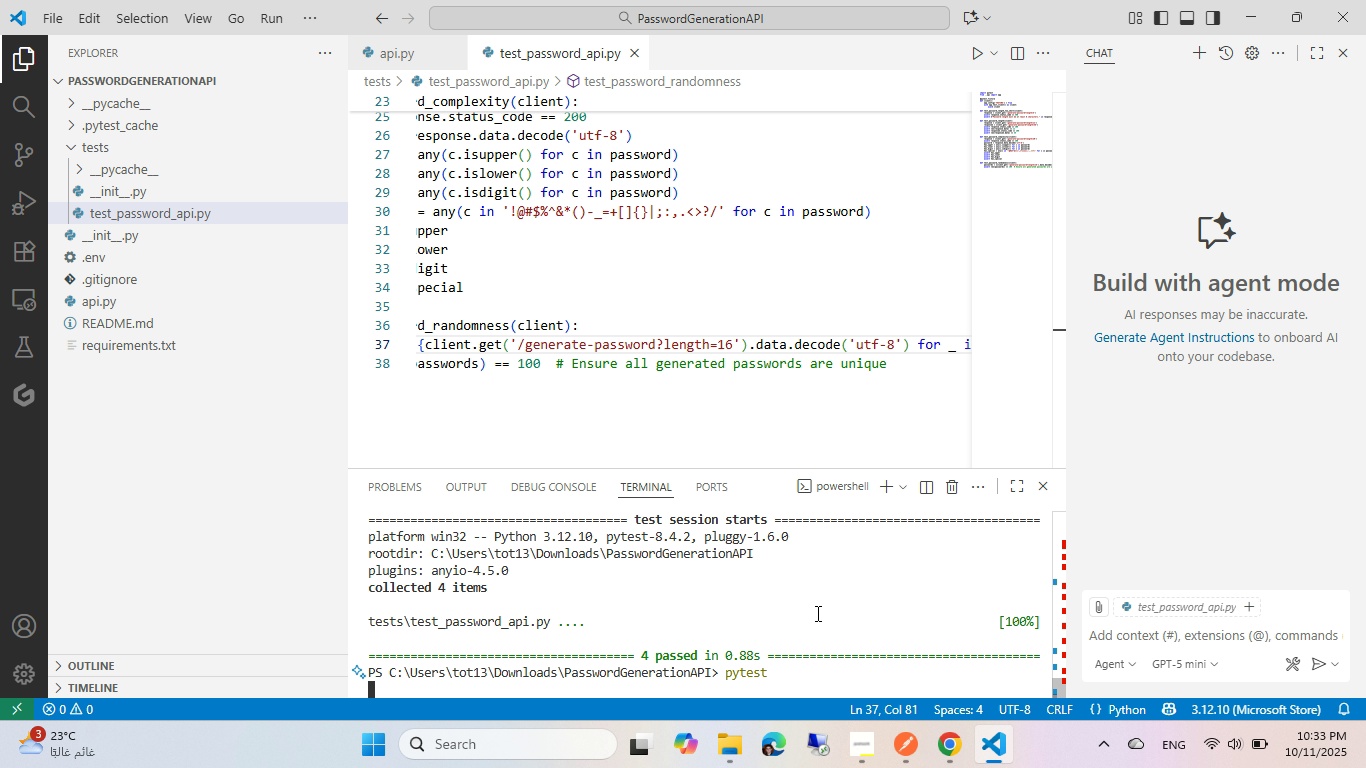 
key(Control+Enter)
 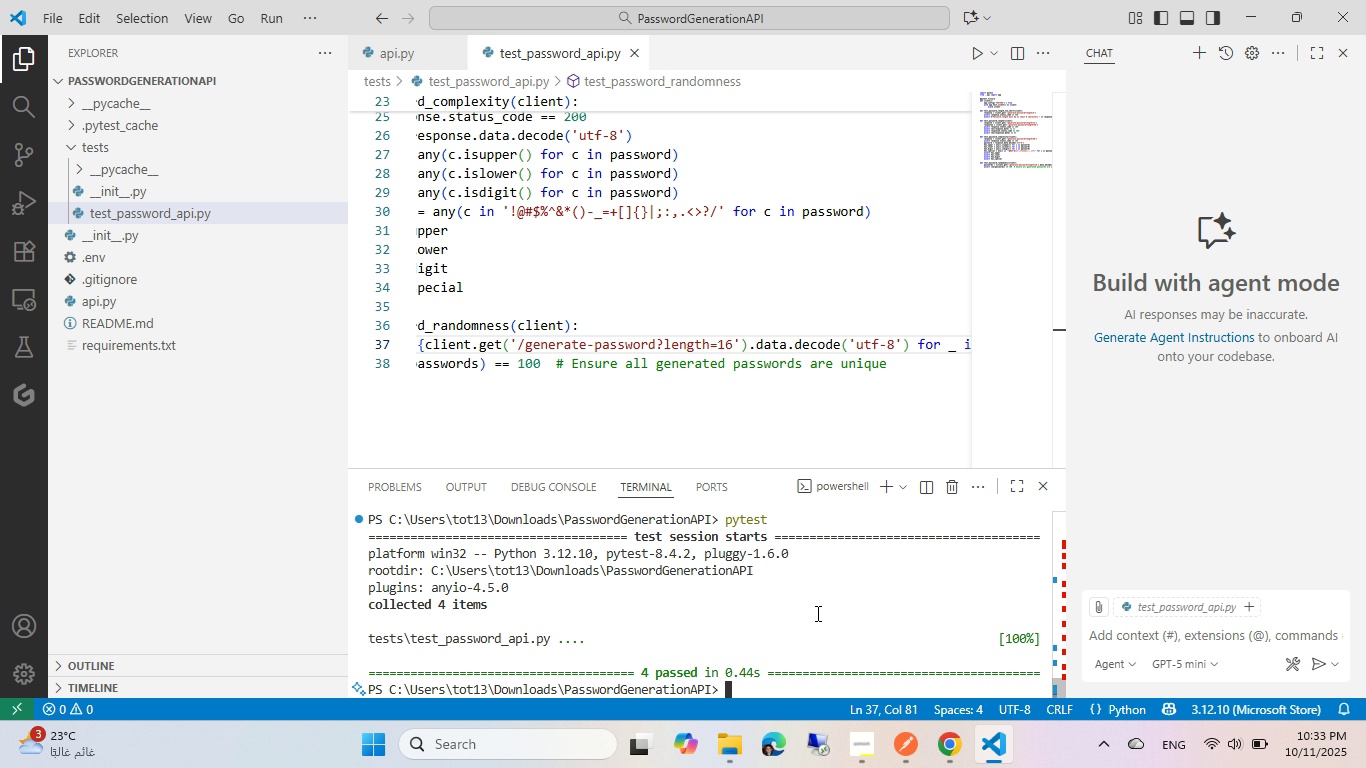 
wait(6.89)
 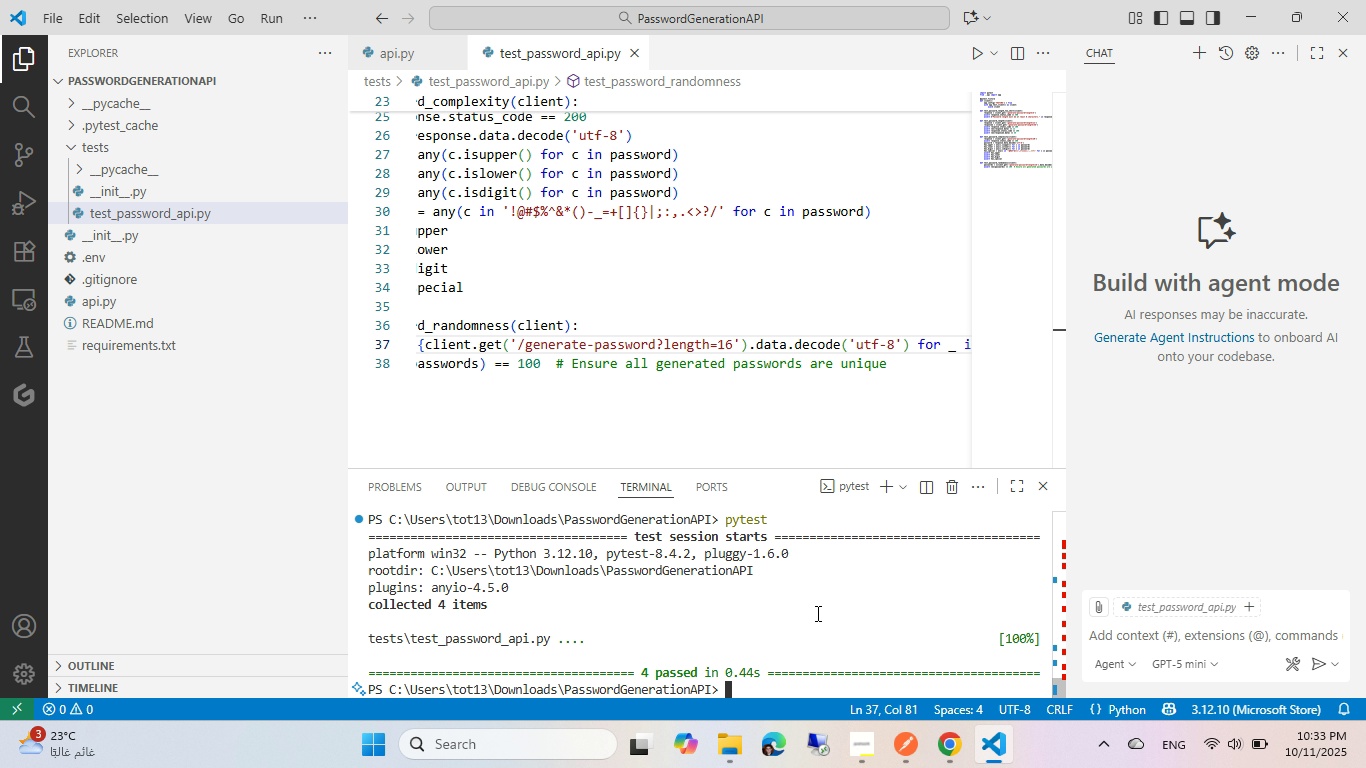 
left_click([702, 332])
 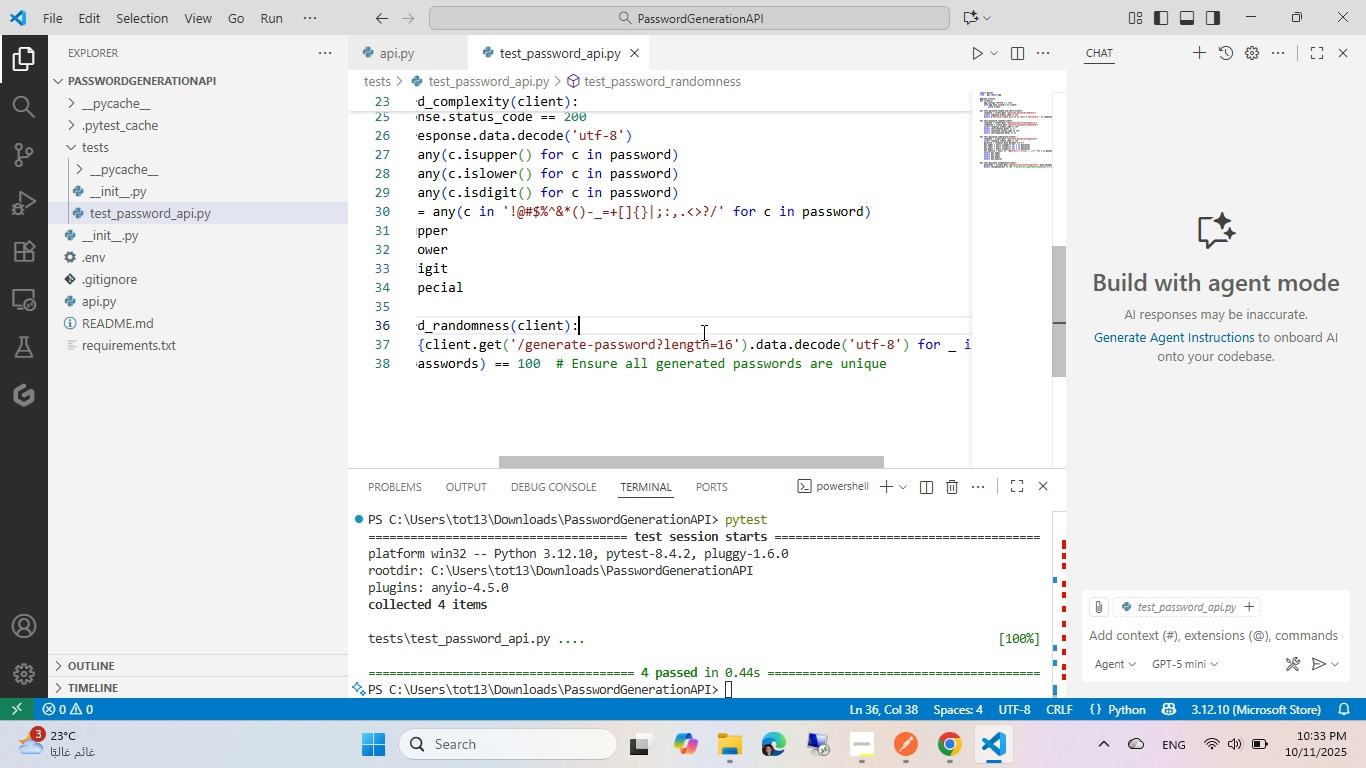 
key(Control+Z)
 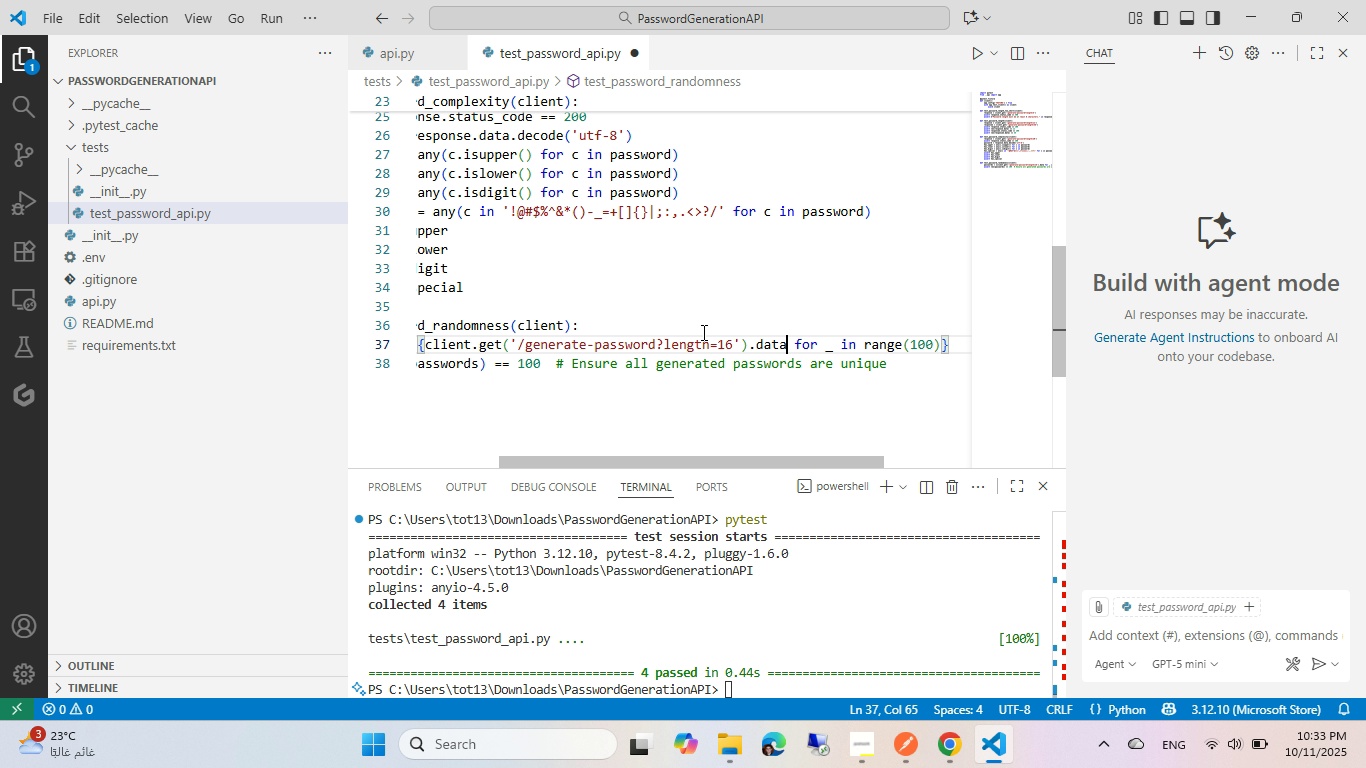 
key(Control+Z)
 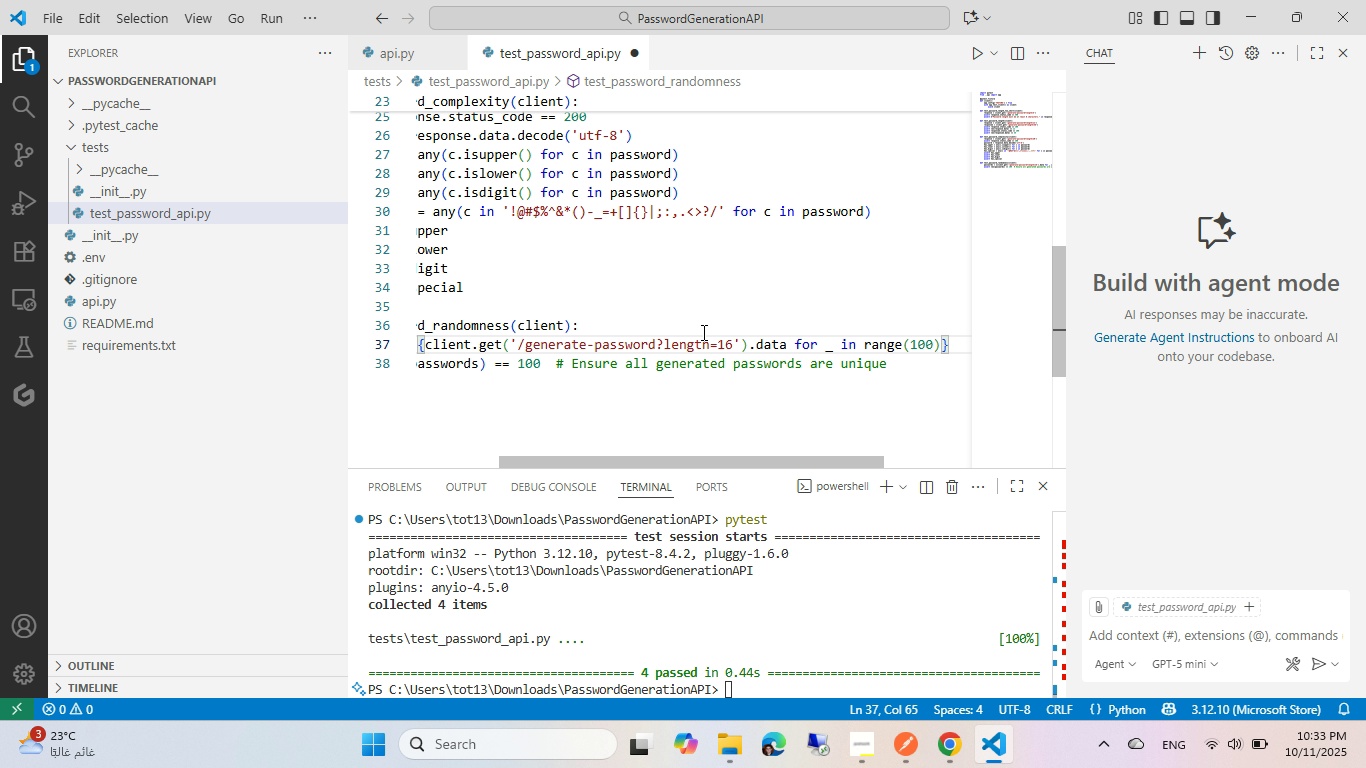 
key(Control+S)
 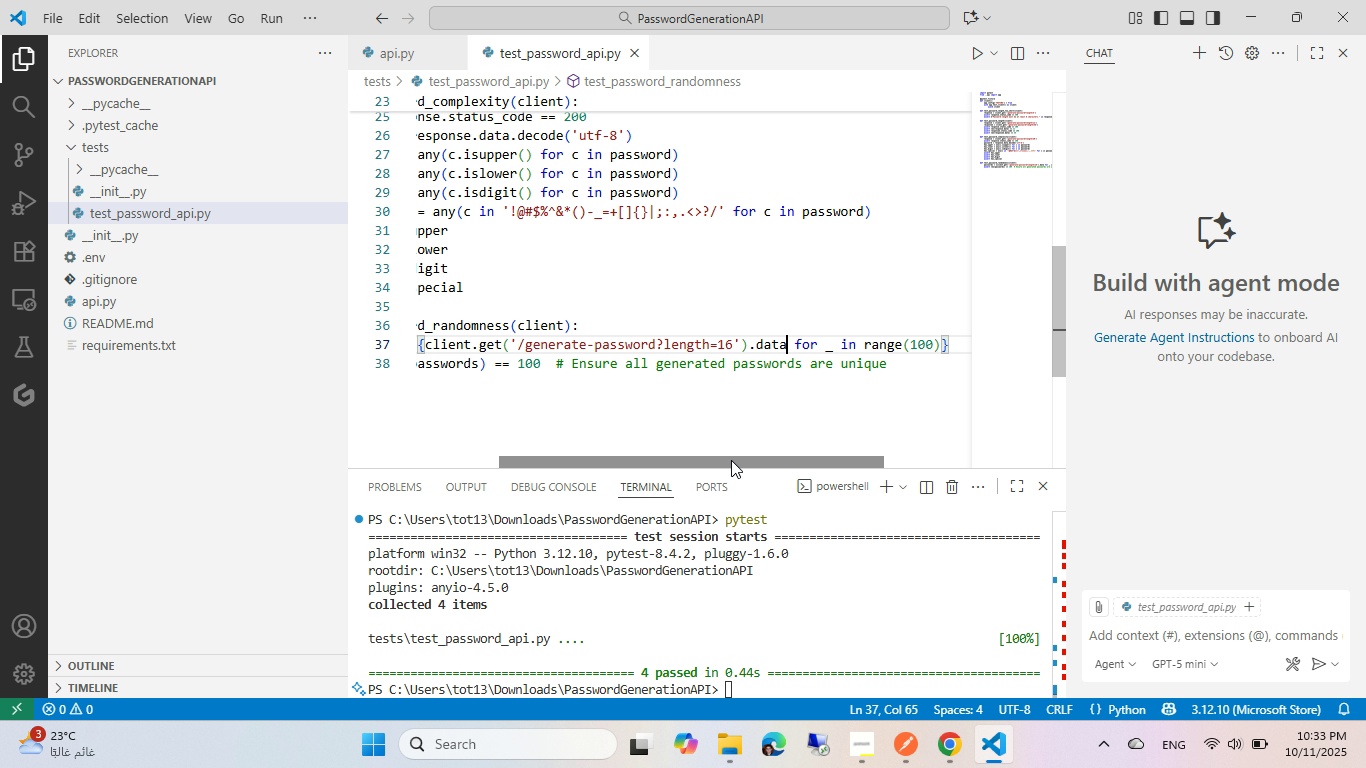 
left_click_drag(start_coordinate=[731, 460], to_coordinate=[669, 465])
 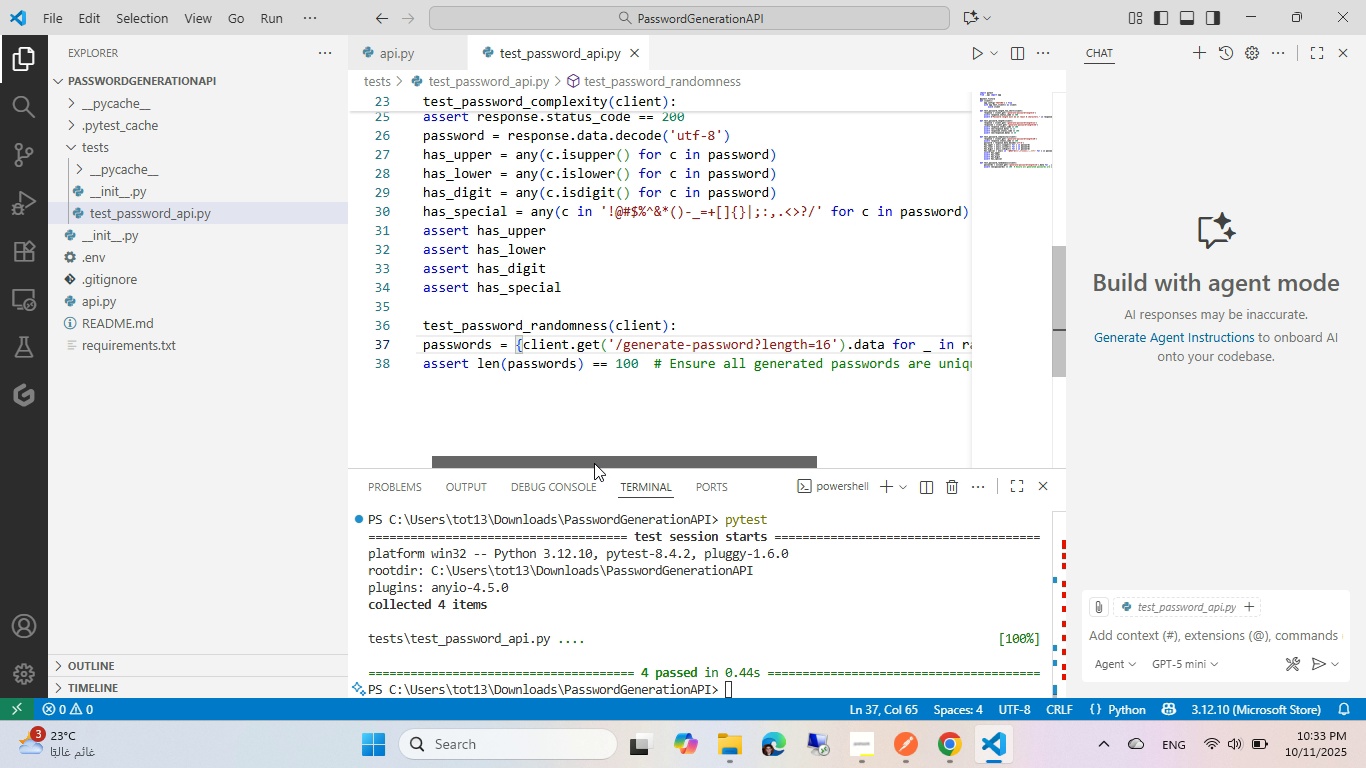 
left_click_drag(start_coordinate=[629, 464], to_coordinate=[594, 463])
 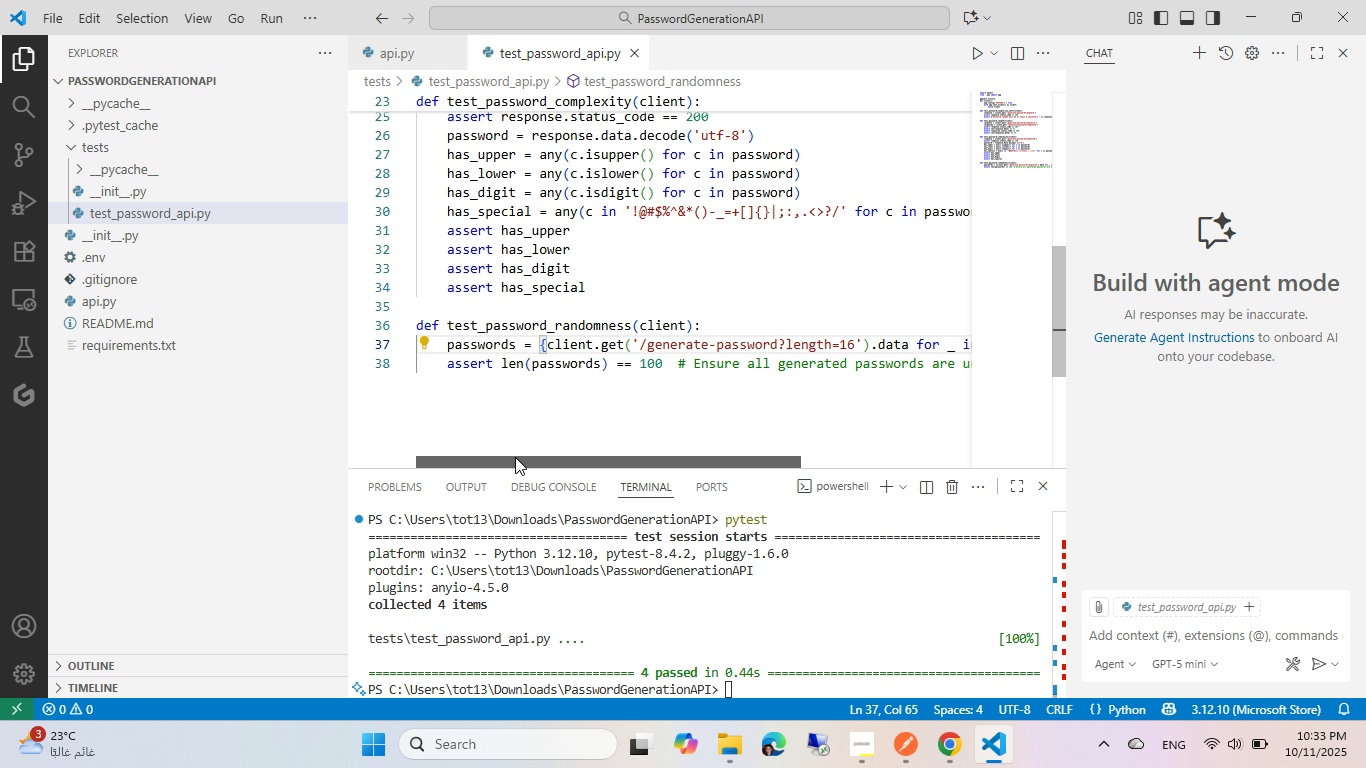 
left_click_drag(start_coordinate=[556, 463], to_coordinate=[508, 456])
 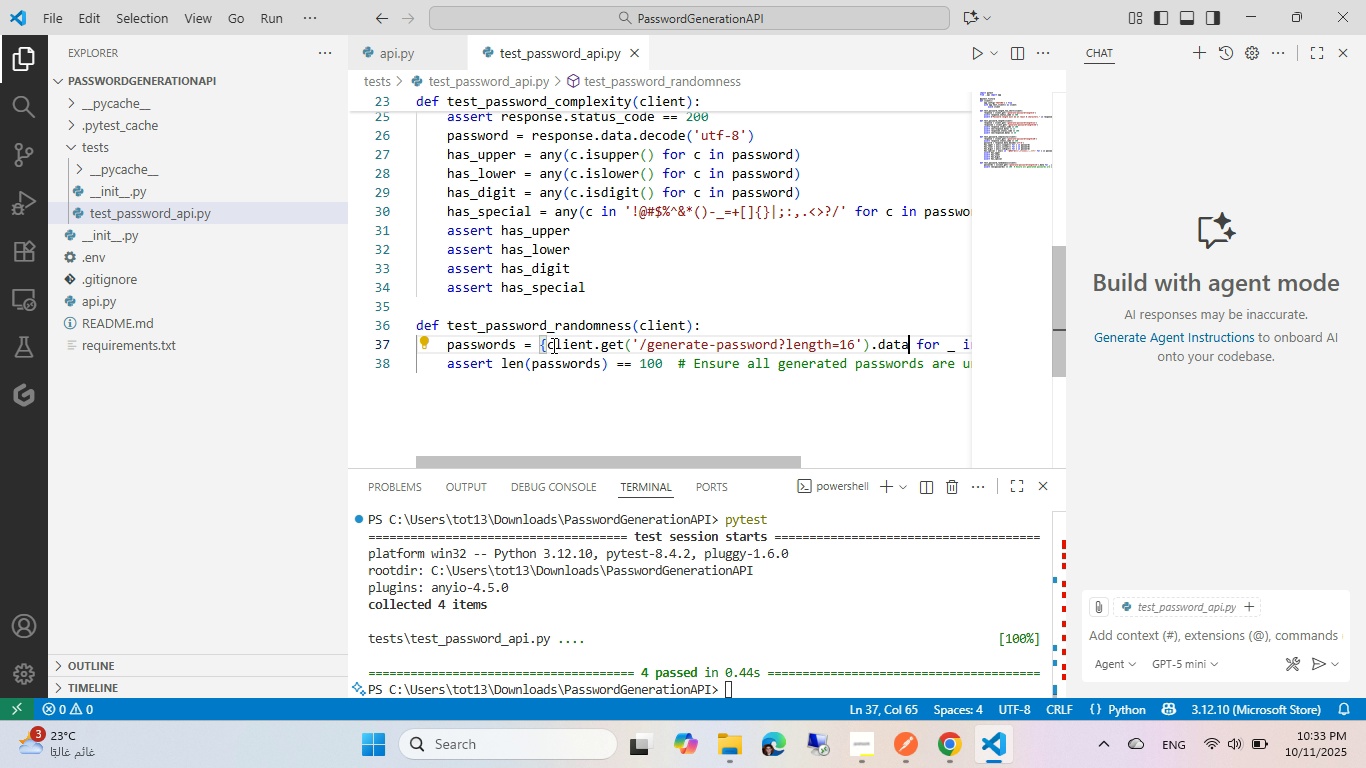 
mouse_move([559, 312])
 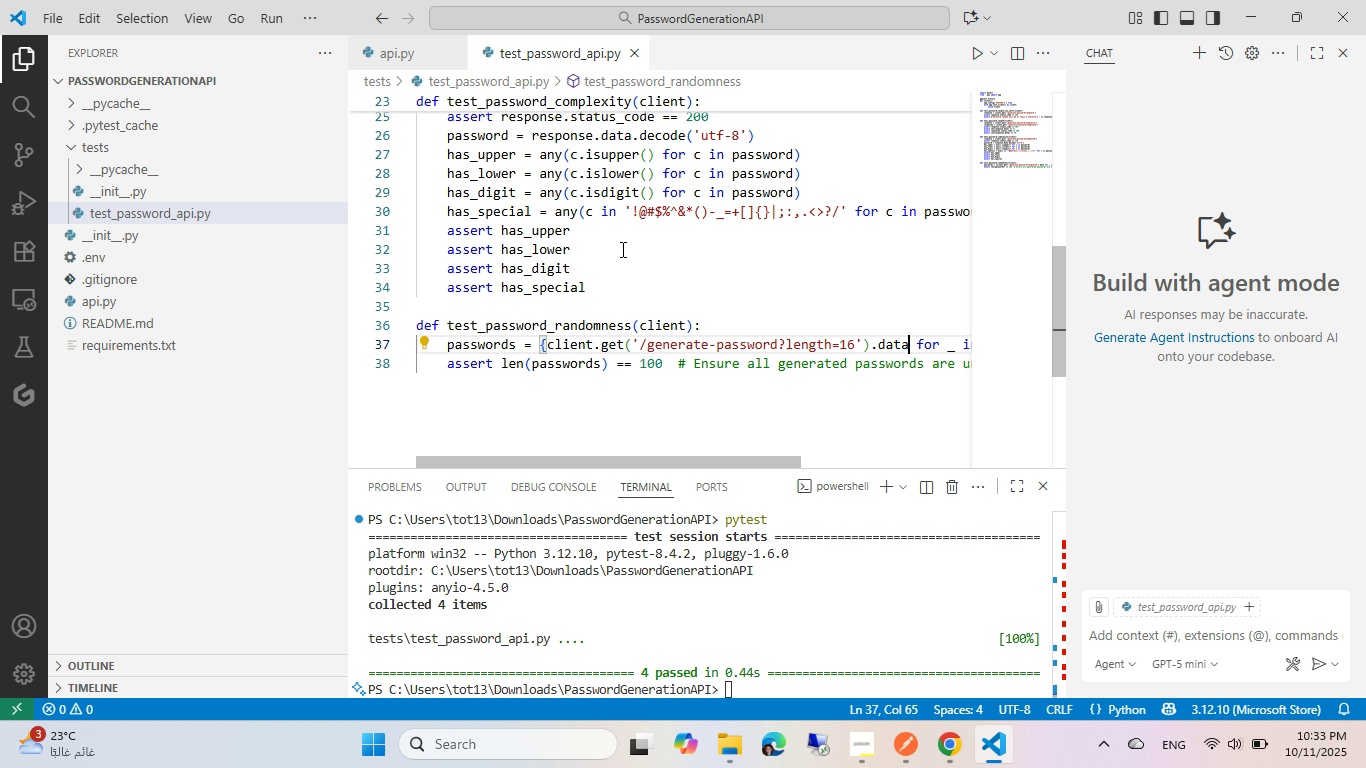 
left_click([621, 249])
 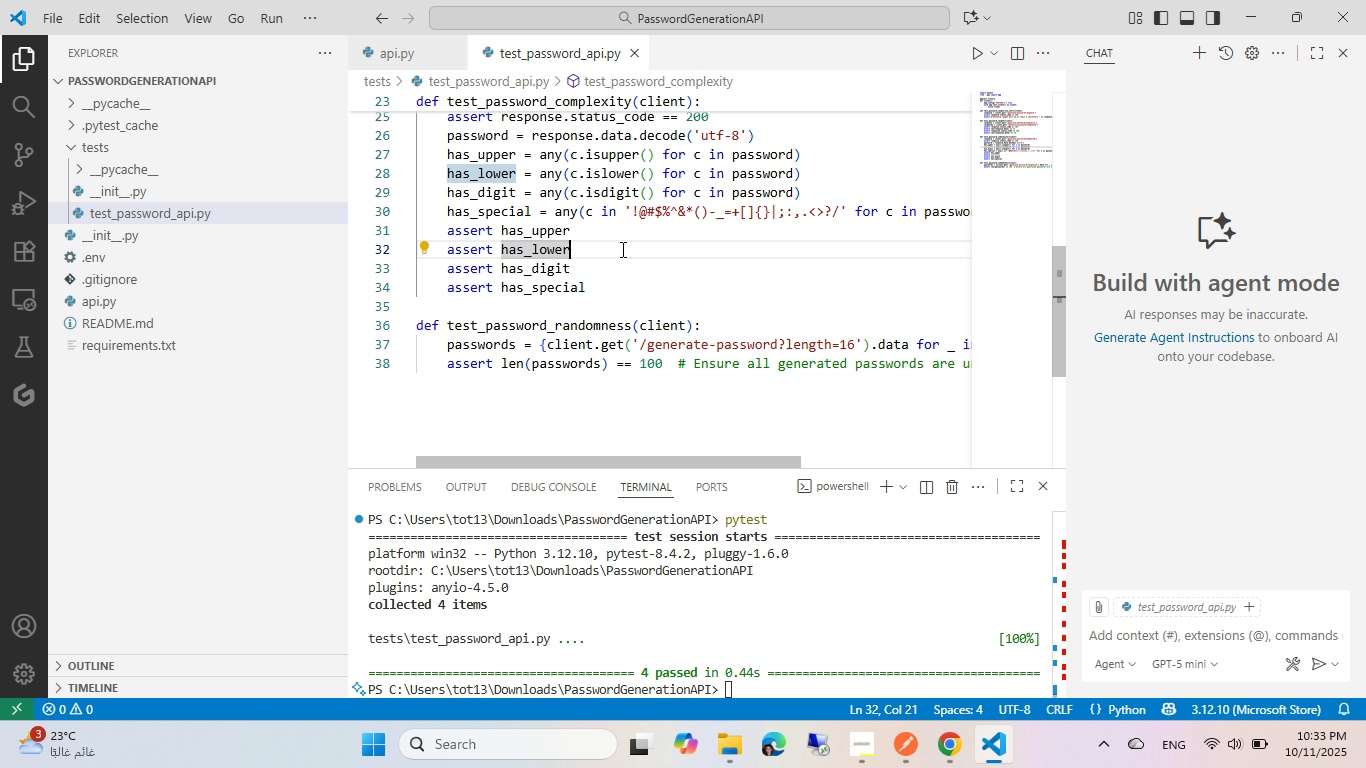 
wait(6.81)
 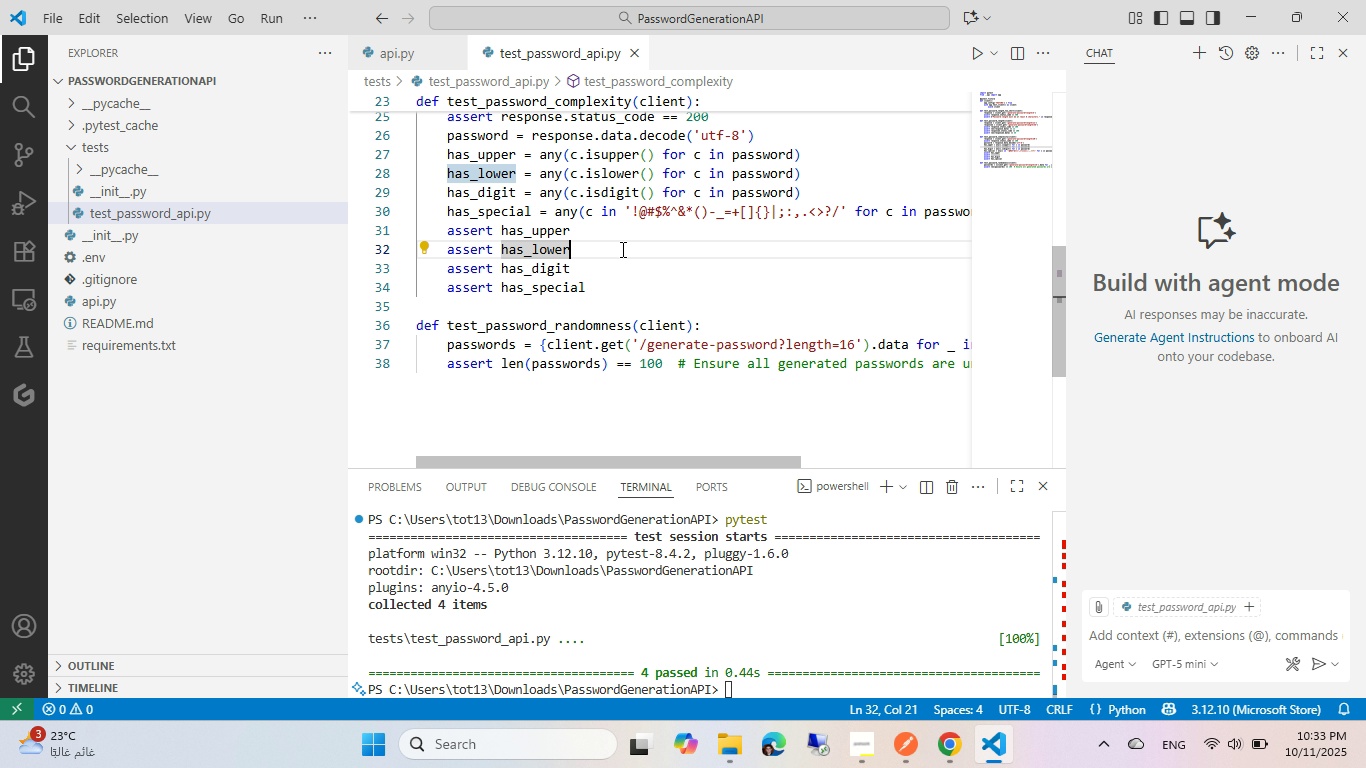 
scroll: coordinate [621, 249], scroll_direction: up, amount: 5.0
 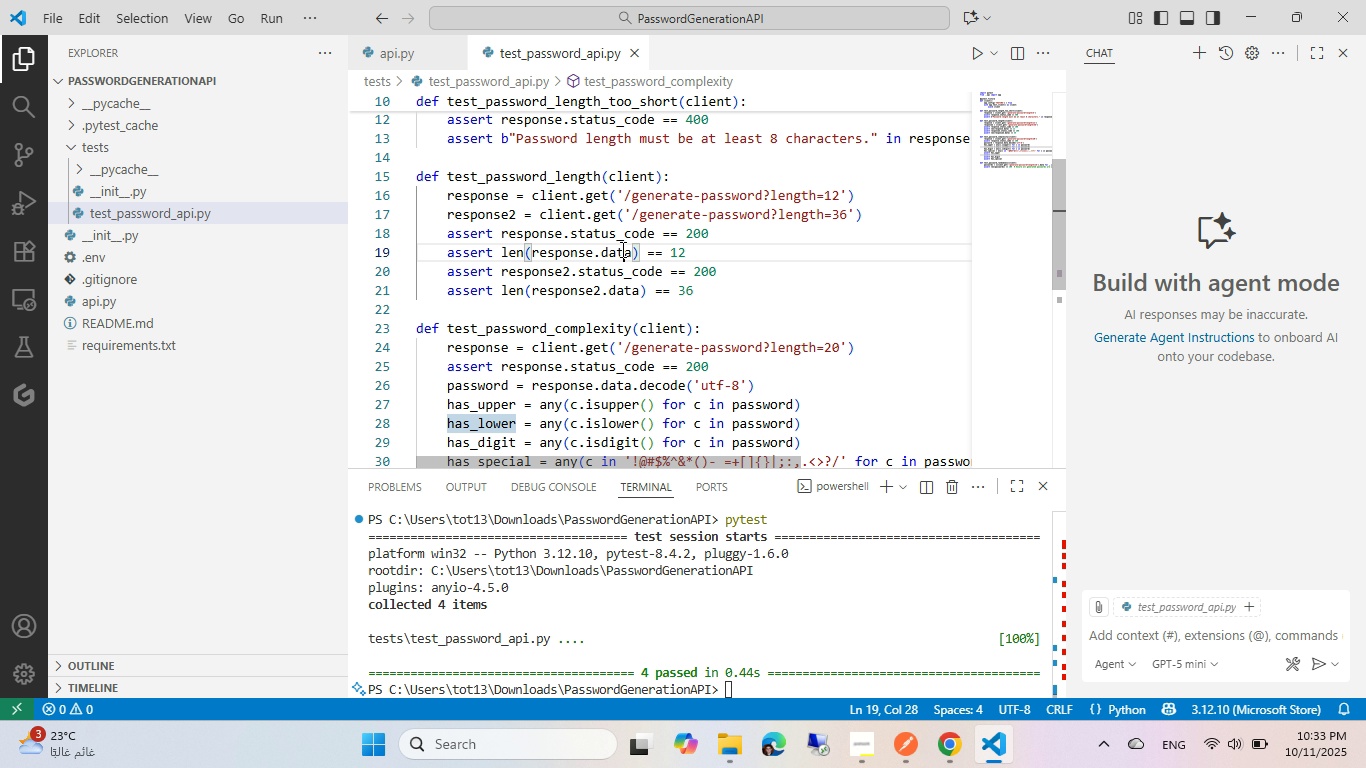 
left_click([621, 249])
 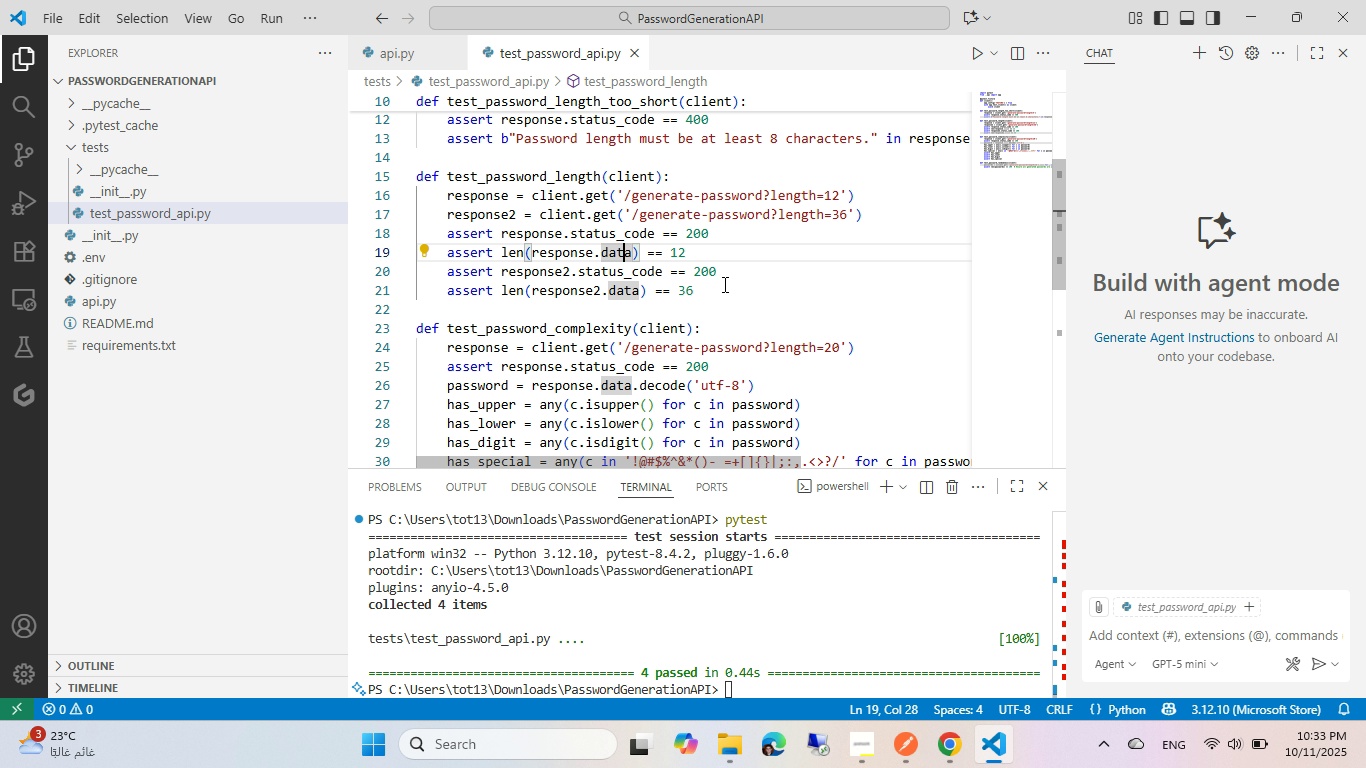 
left_click([723, 284])
 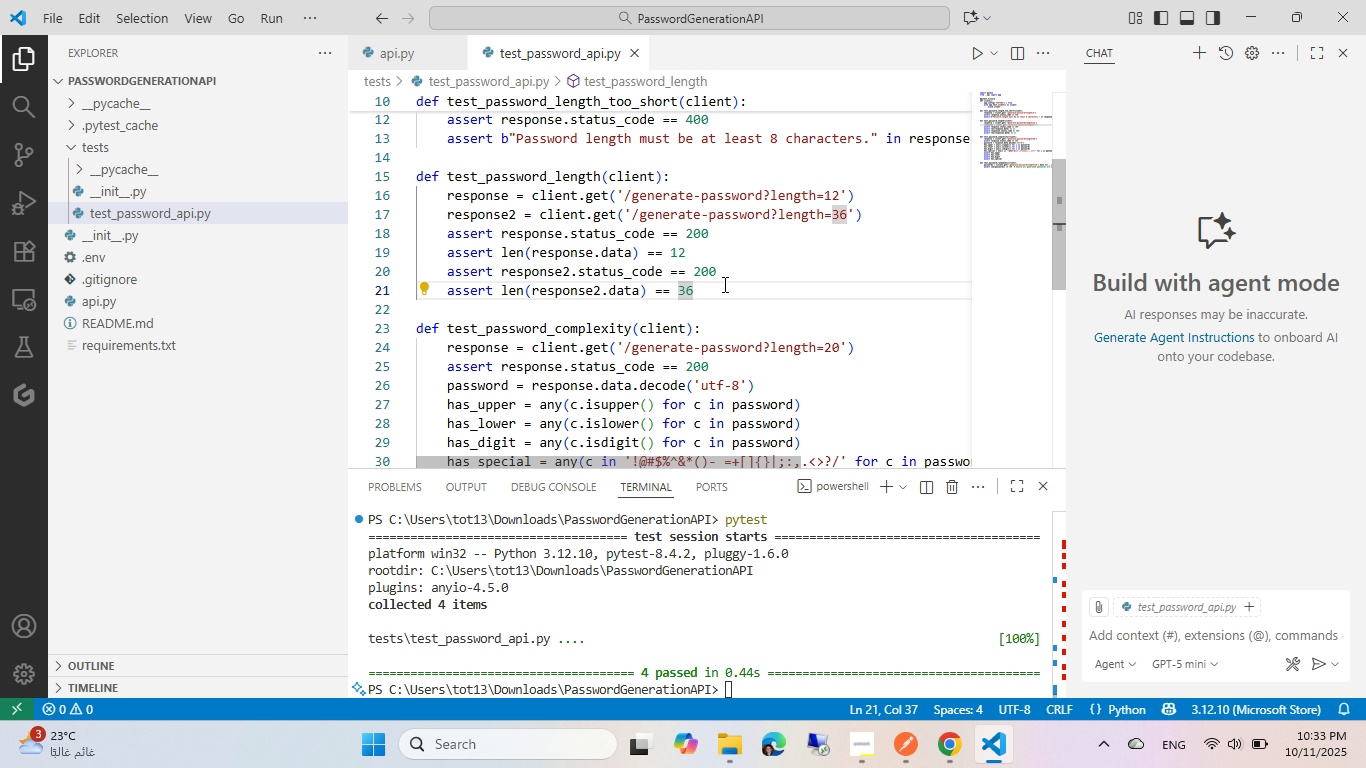 
mouse_move([643, 313])
 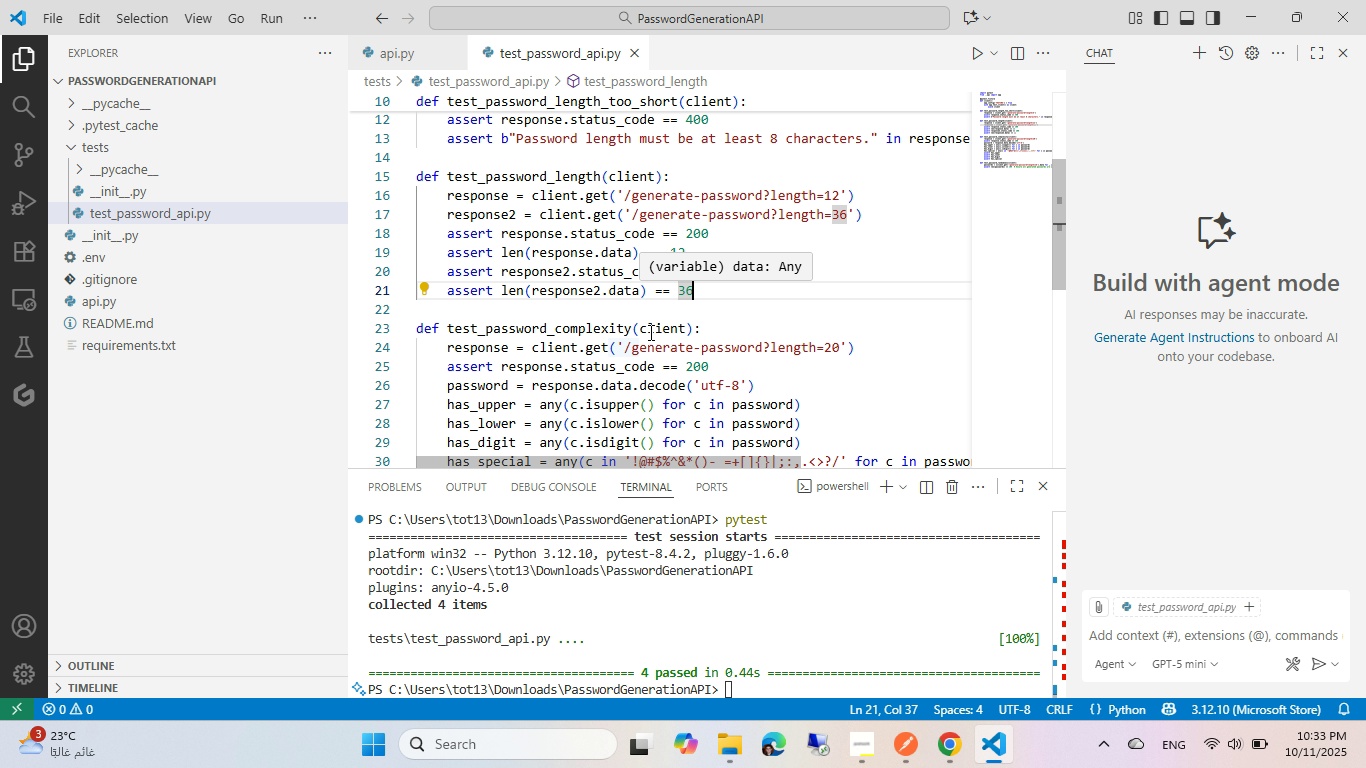 
mouse_move([665, 313])
 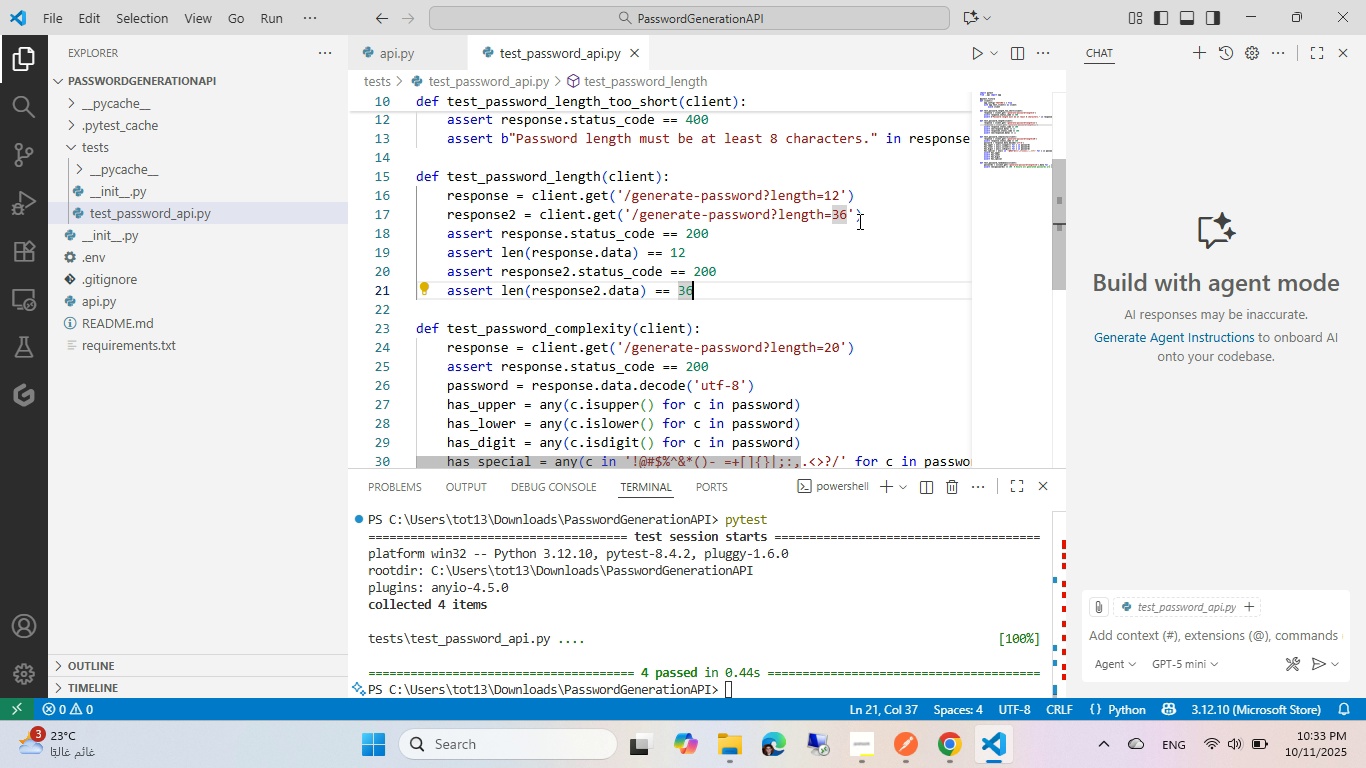 
left_click([847, 213])
 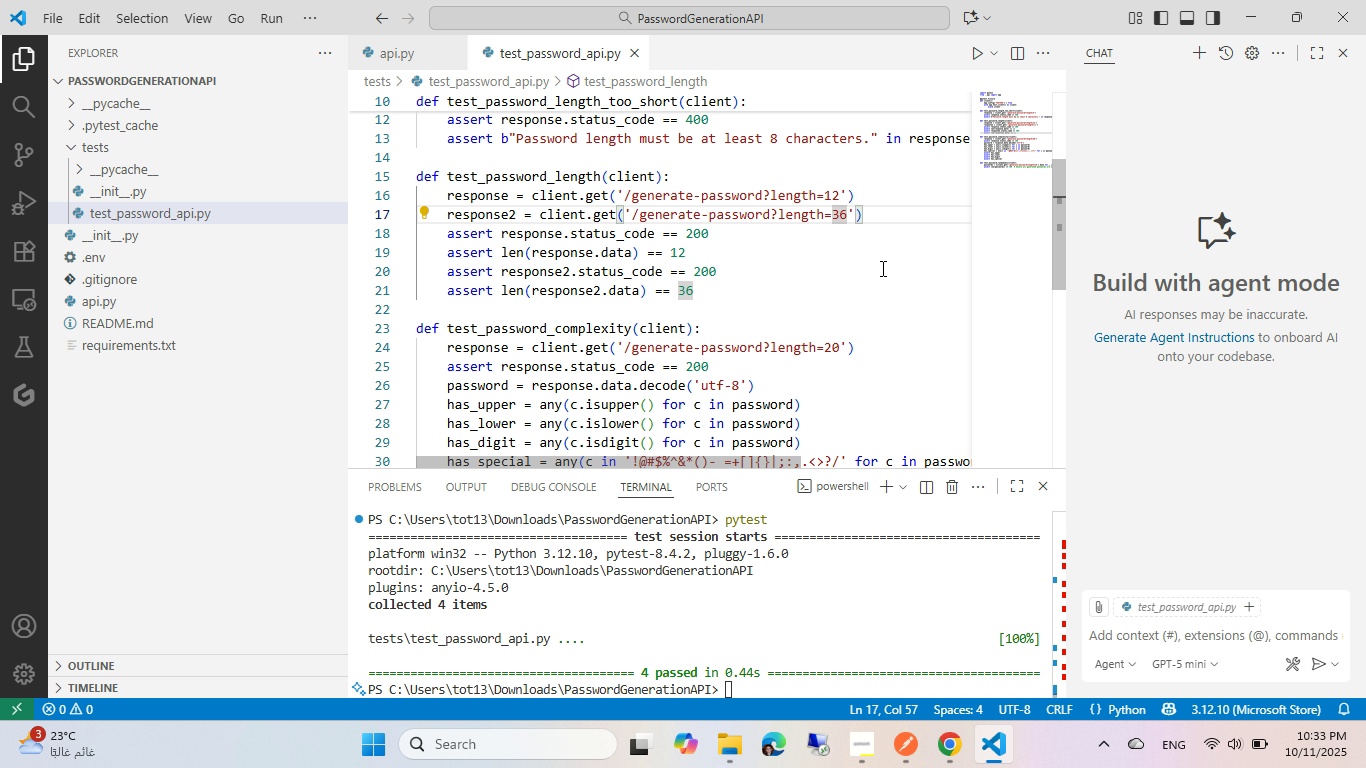 
key(Backspace)
 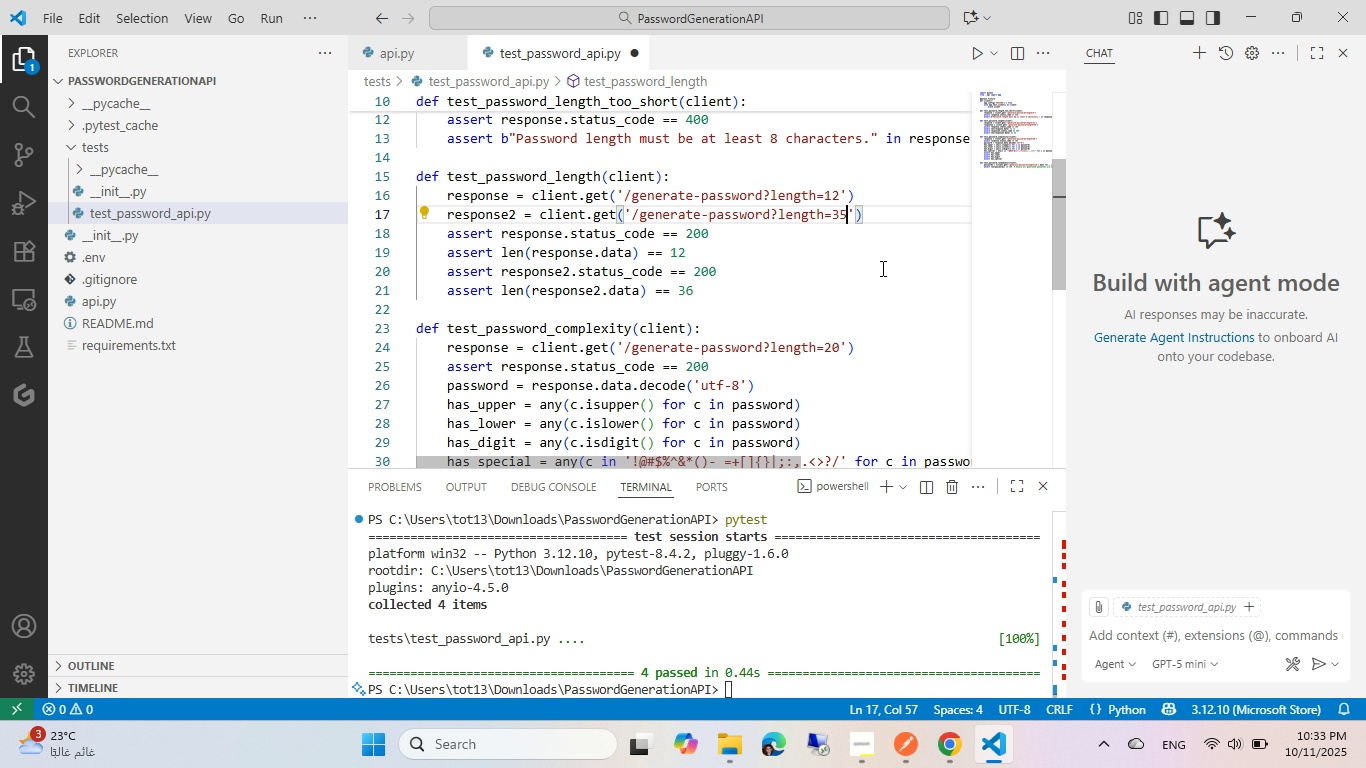 
key(5)
 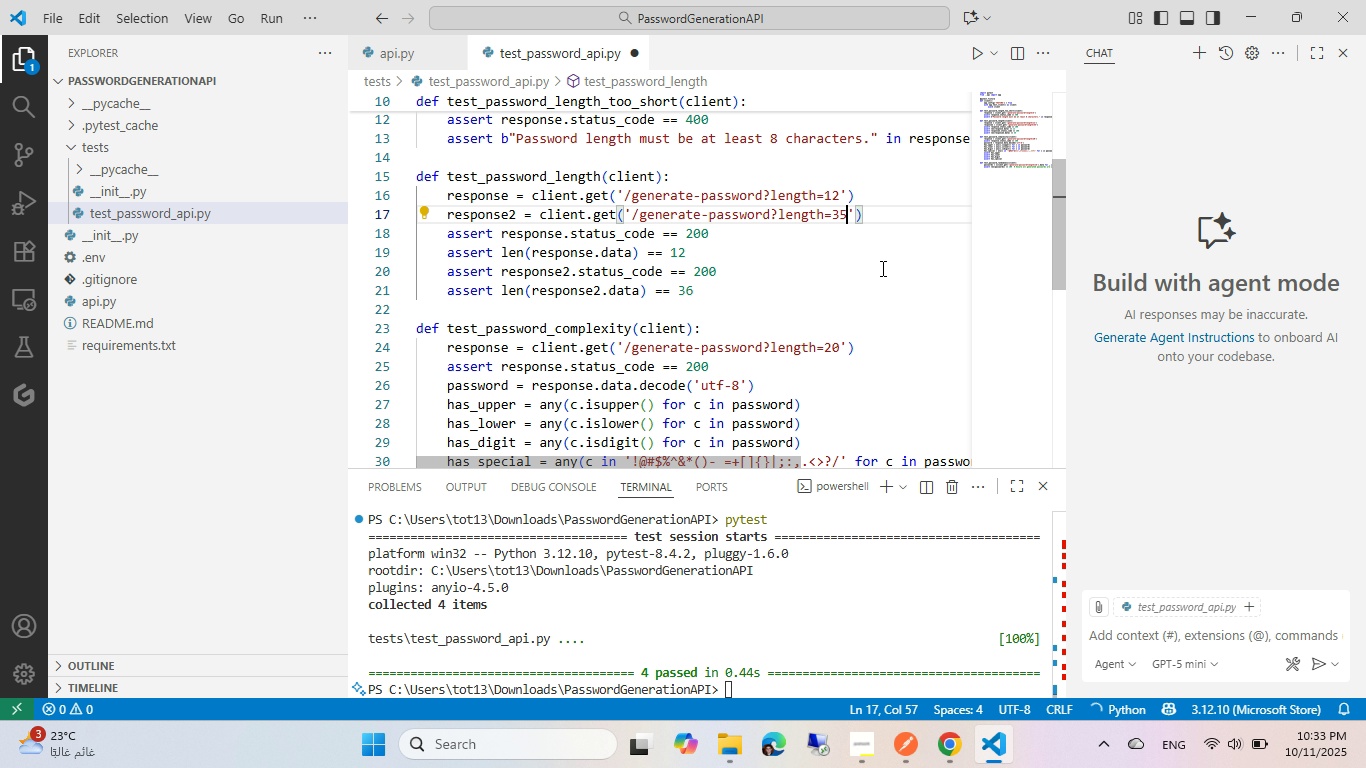 
key(Control+S)
 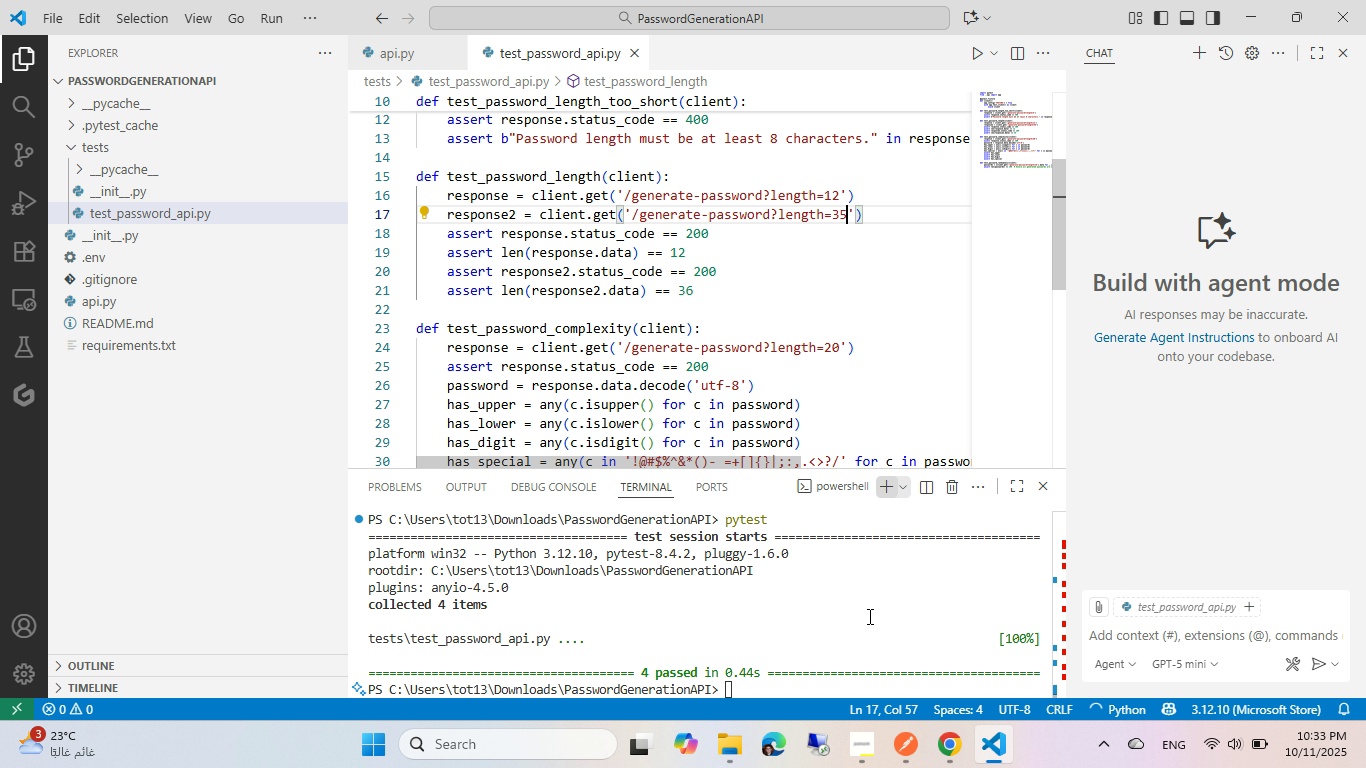 
left_click([868, 616])
 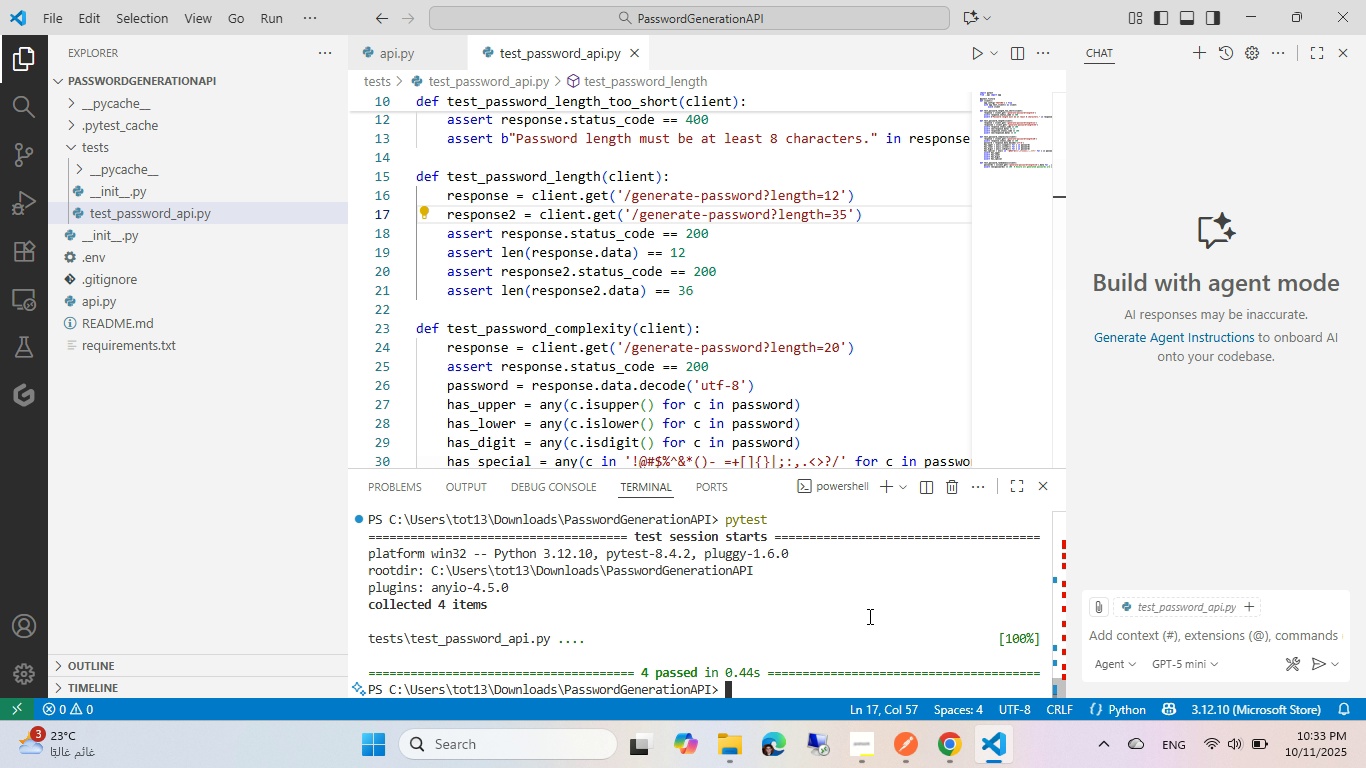 
key(ArrowUp)
 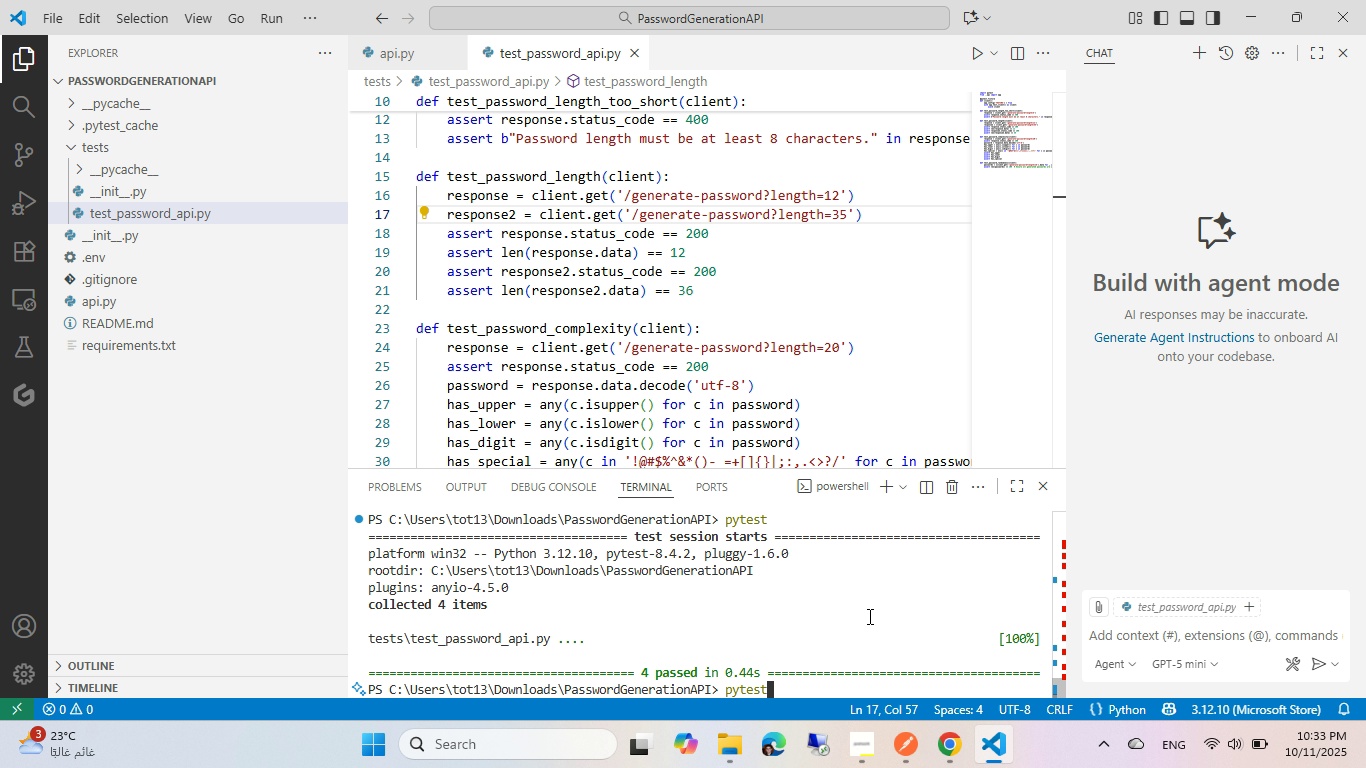 
key(Enter)
 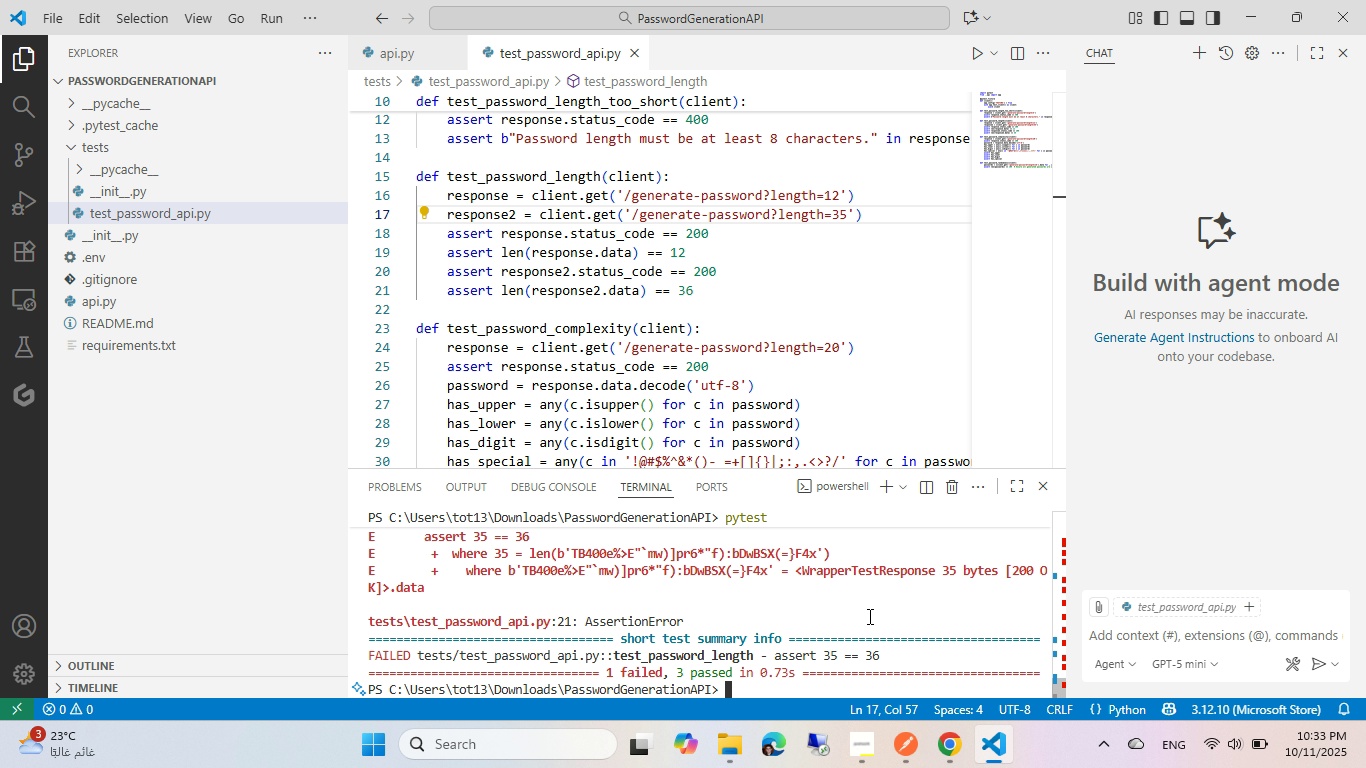 
wait(5.82)
 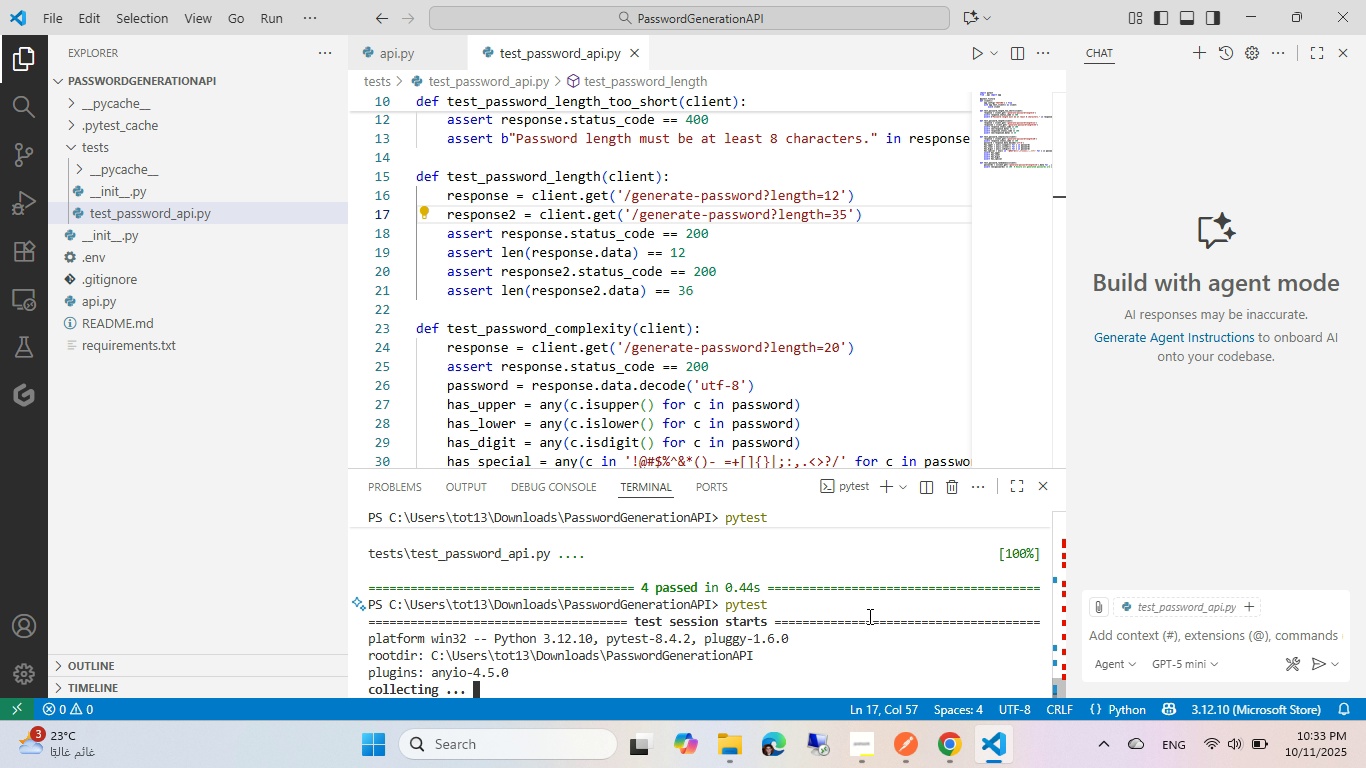 
left_click([805, 233])
 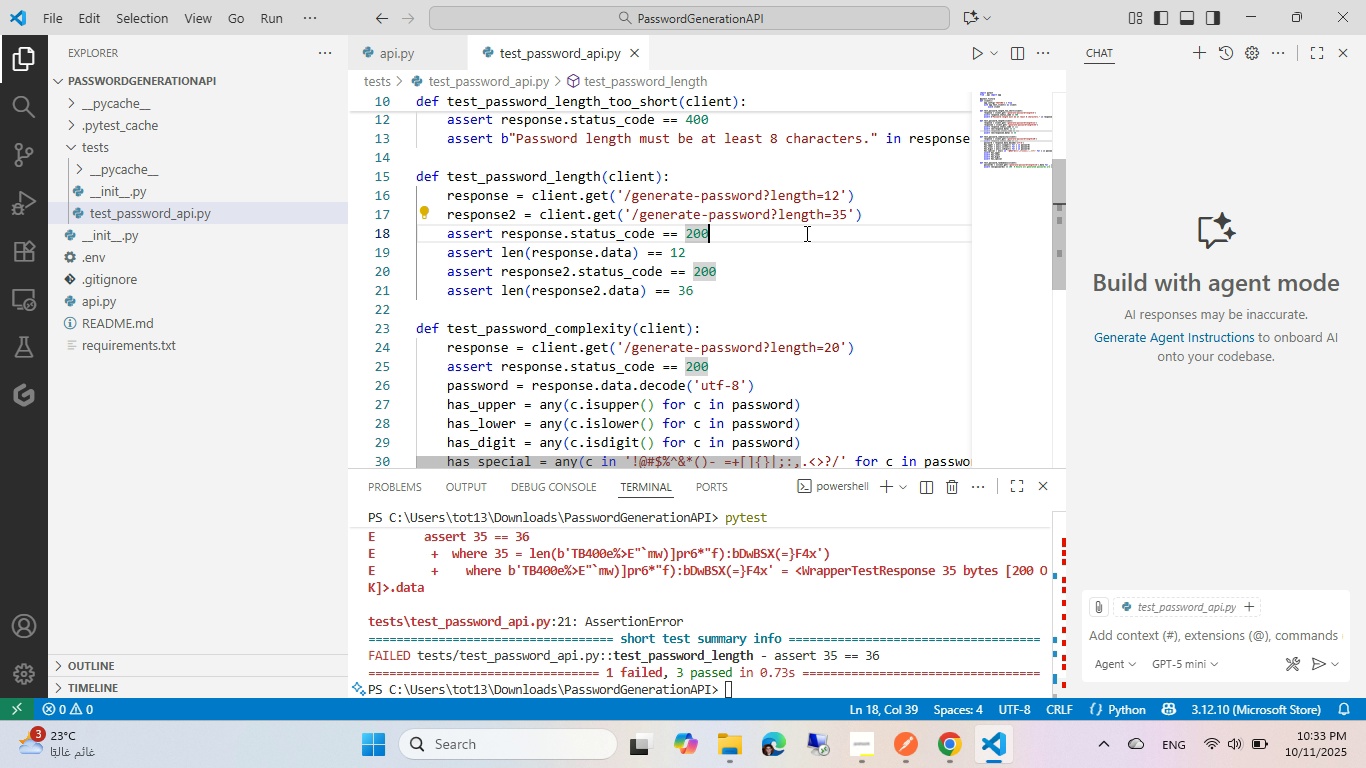 
key(Control+Z)
 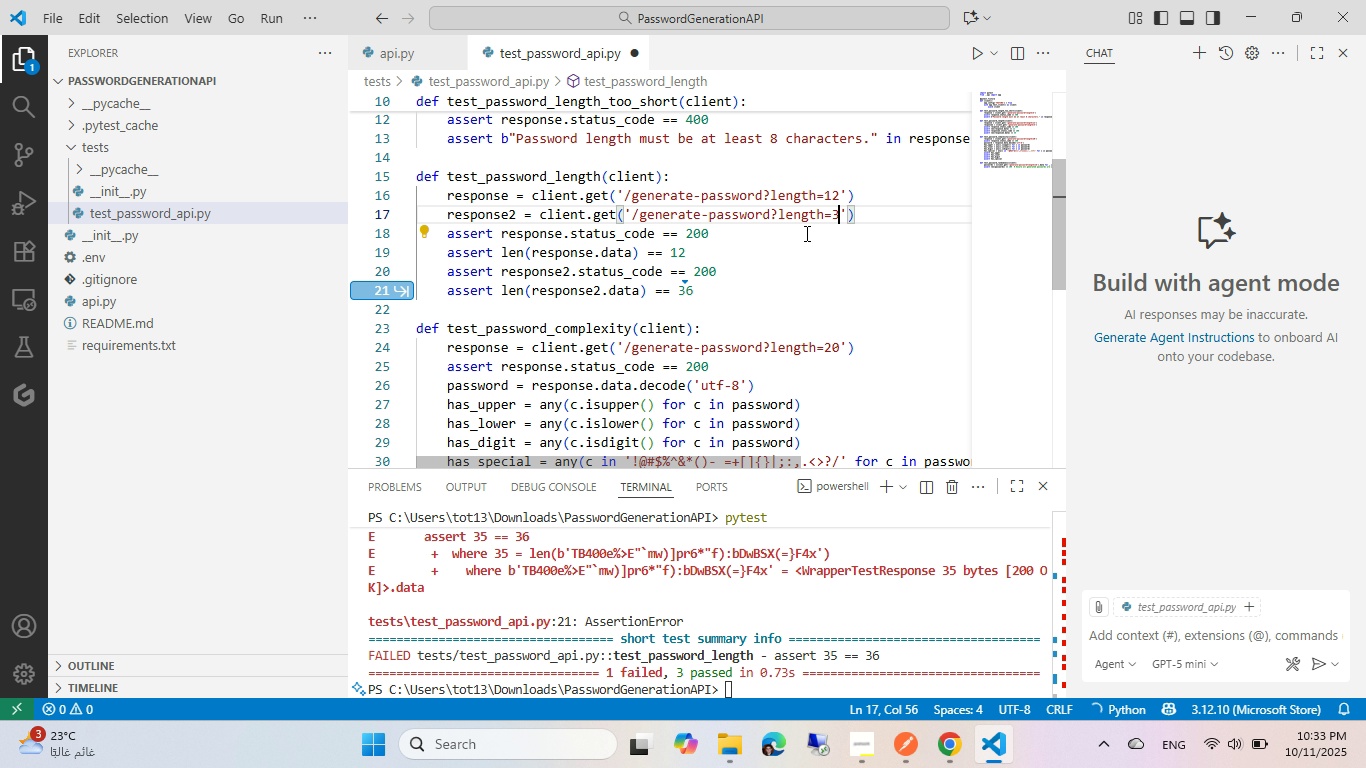 
key(Control+Z)
 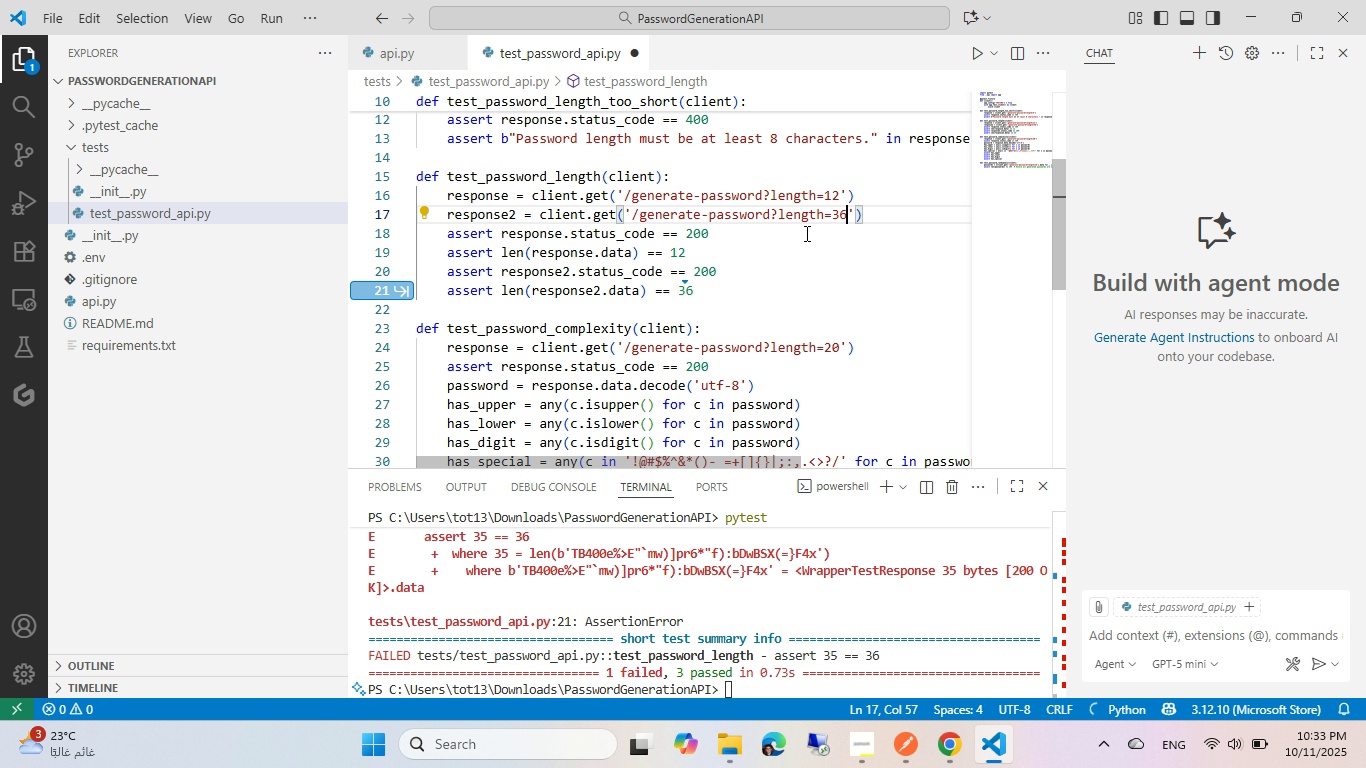 
key(Control+S)
 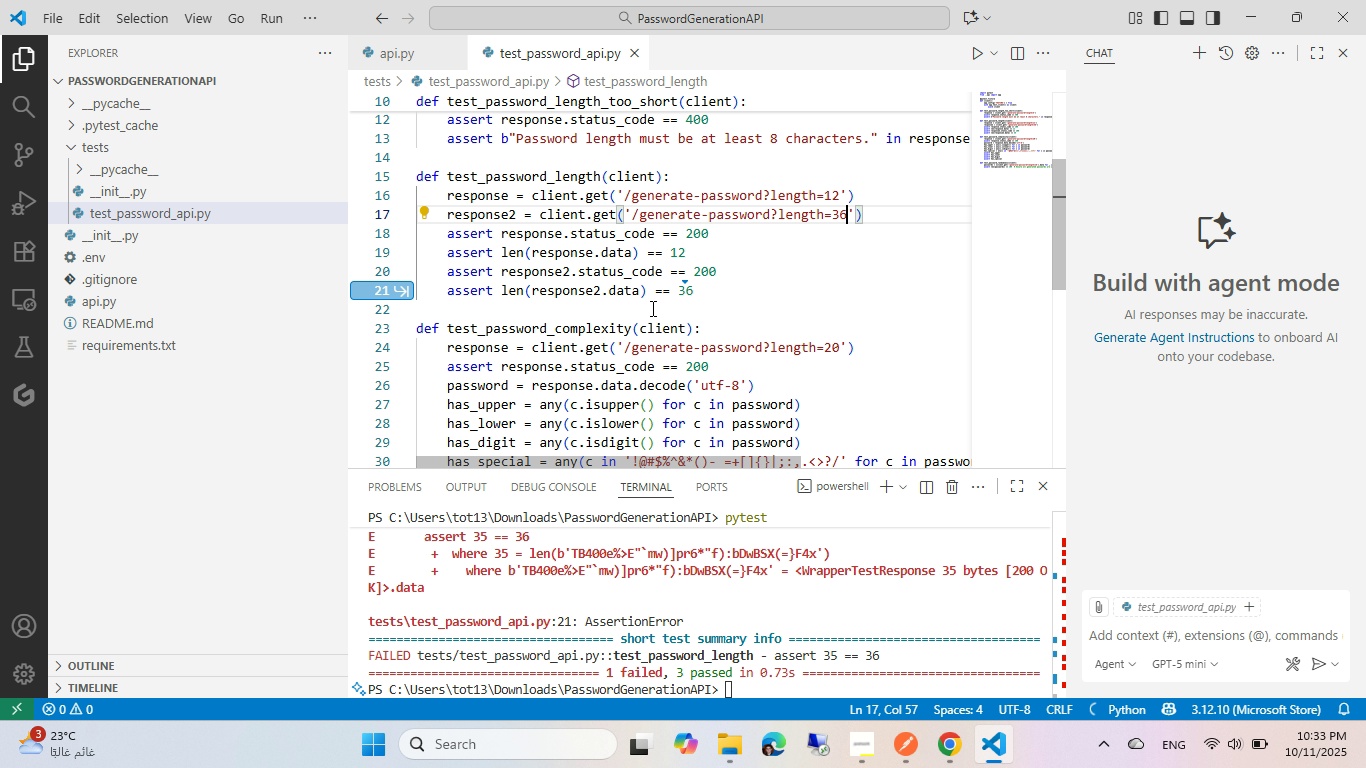 
scroll: coordinate [651, 308], scroll_direction: down, amount: 2.0
 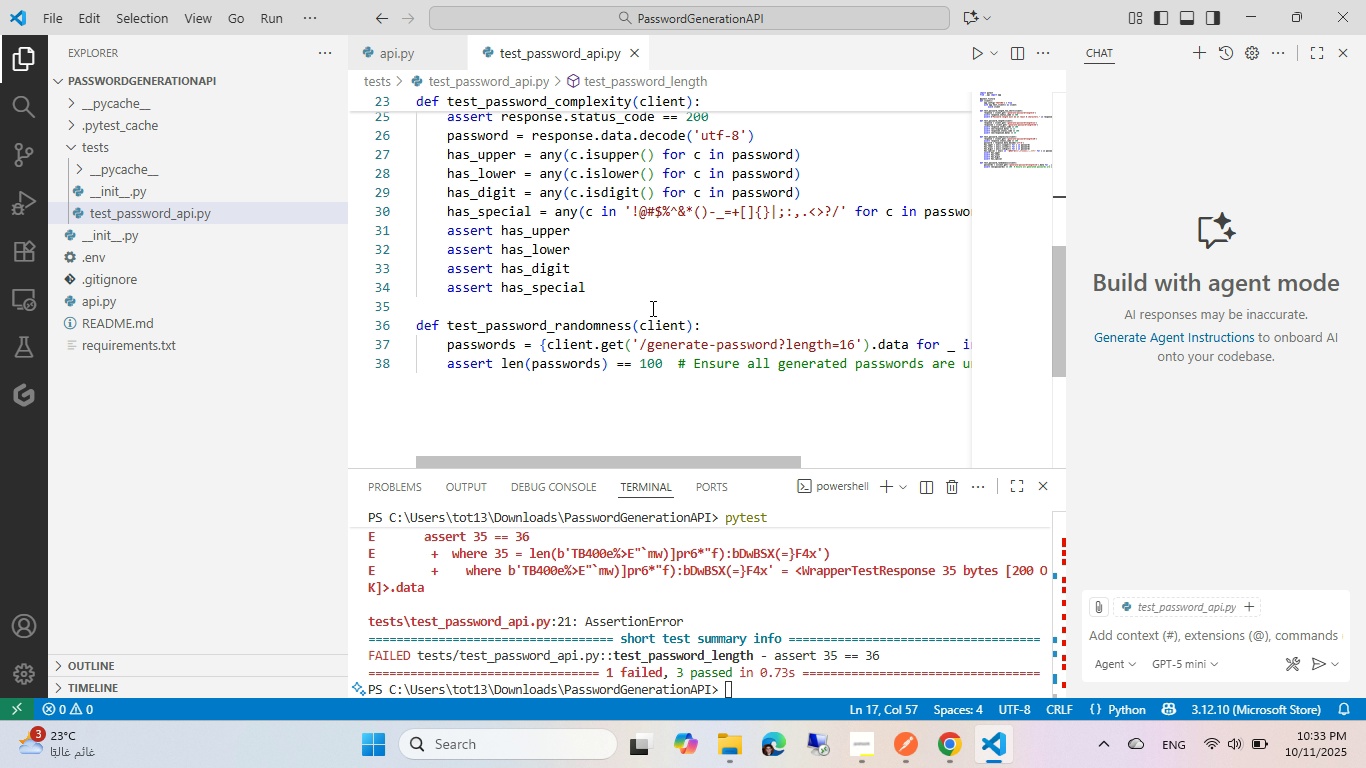 
scroll: coordinate [651, 308], scroll_direction: up, amount: 2.0
 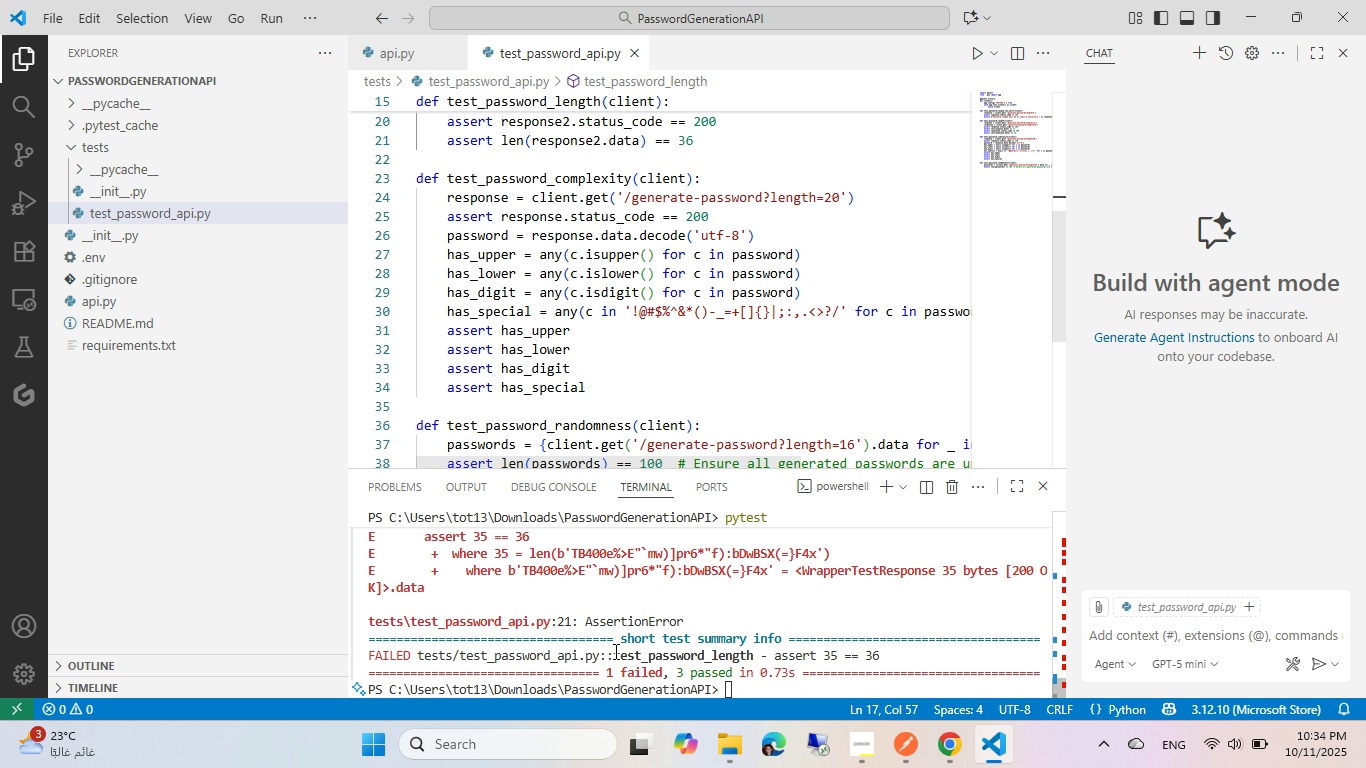 
wait(7.37)
 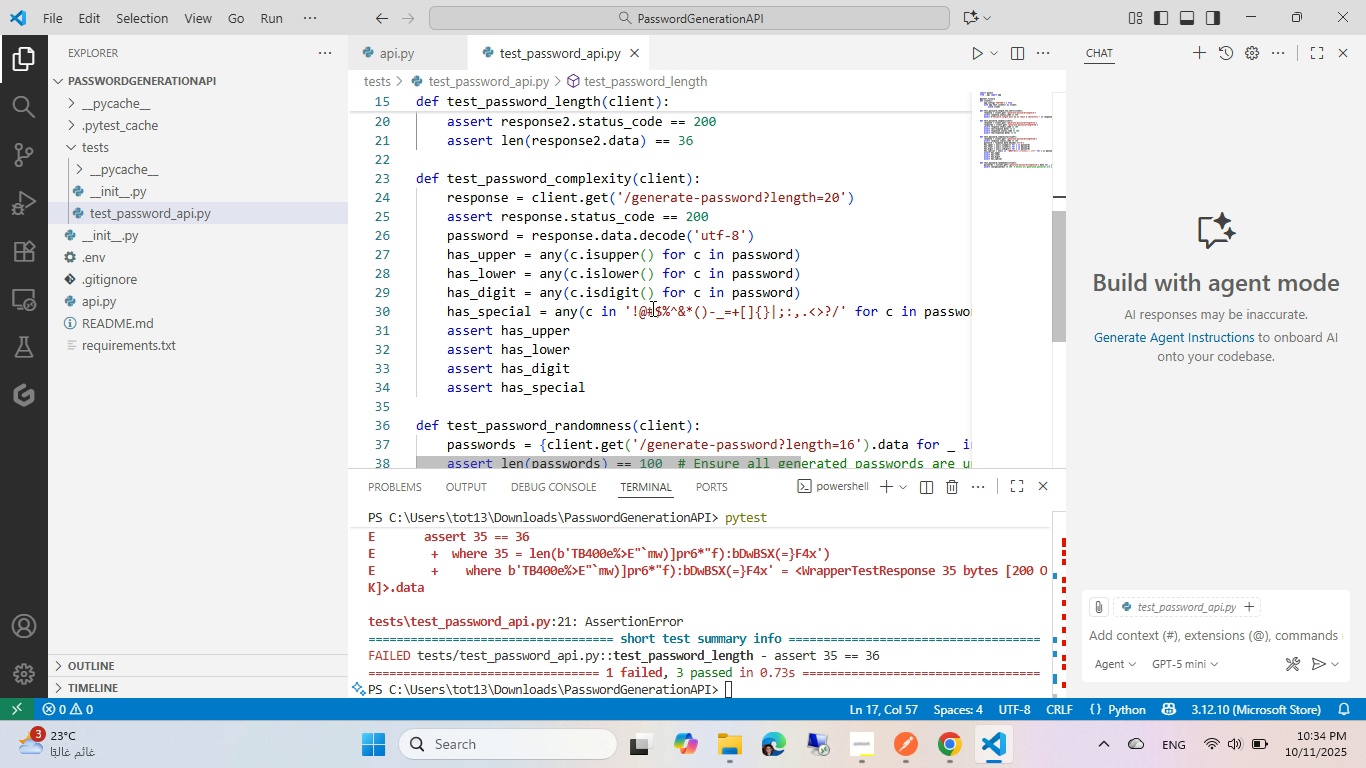 
scroll: coordinate [618, 594], scroll_direction: up, amount: 2.0
 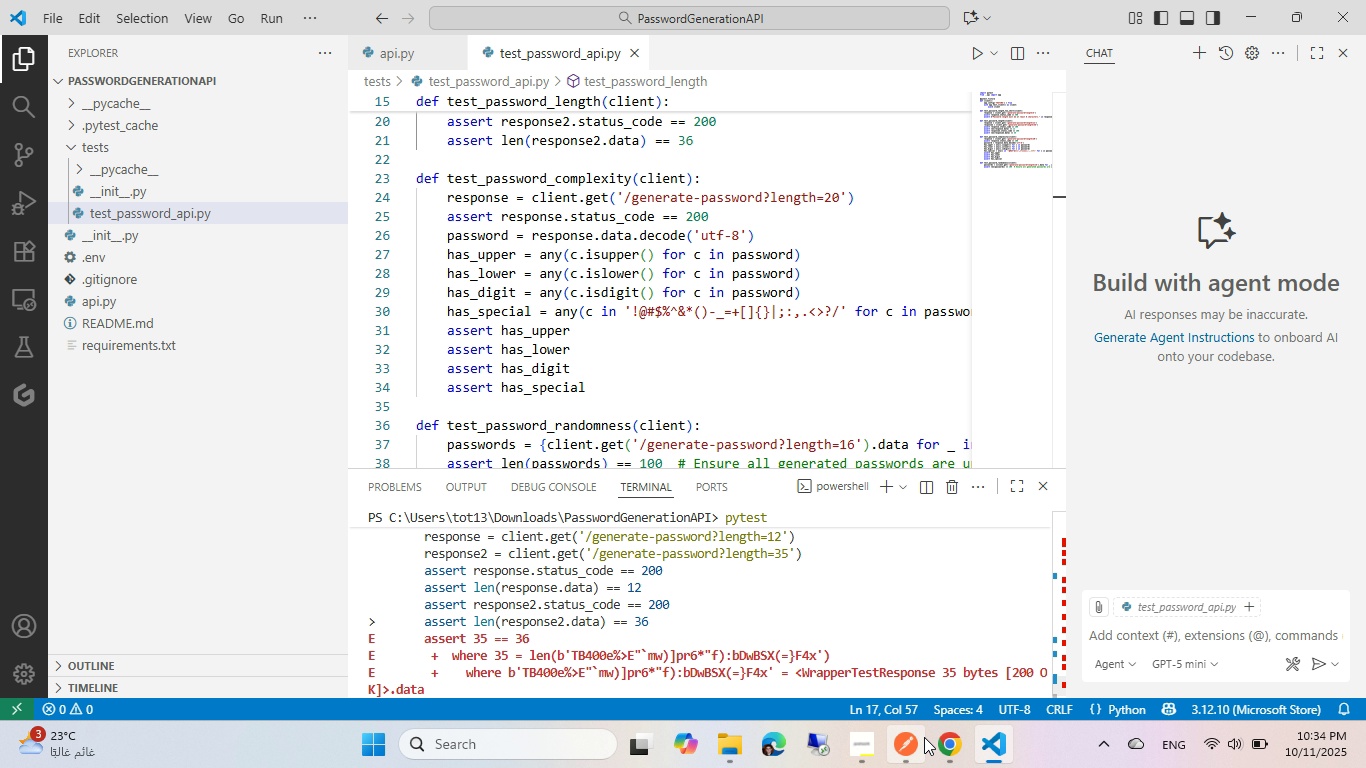 
left_click([915, 742])
 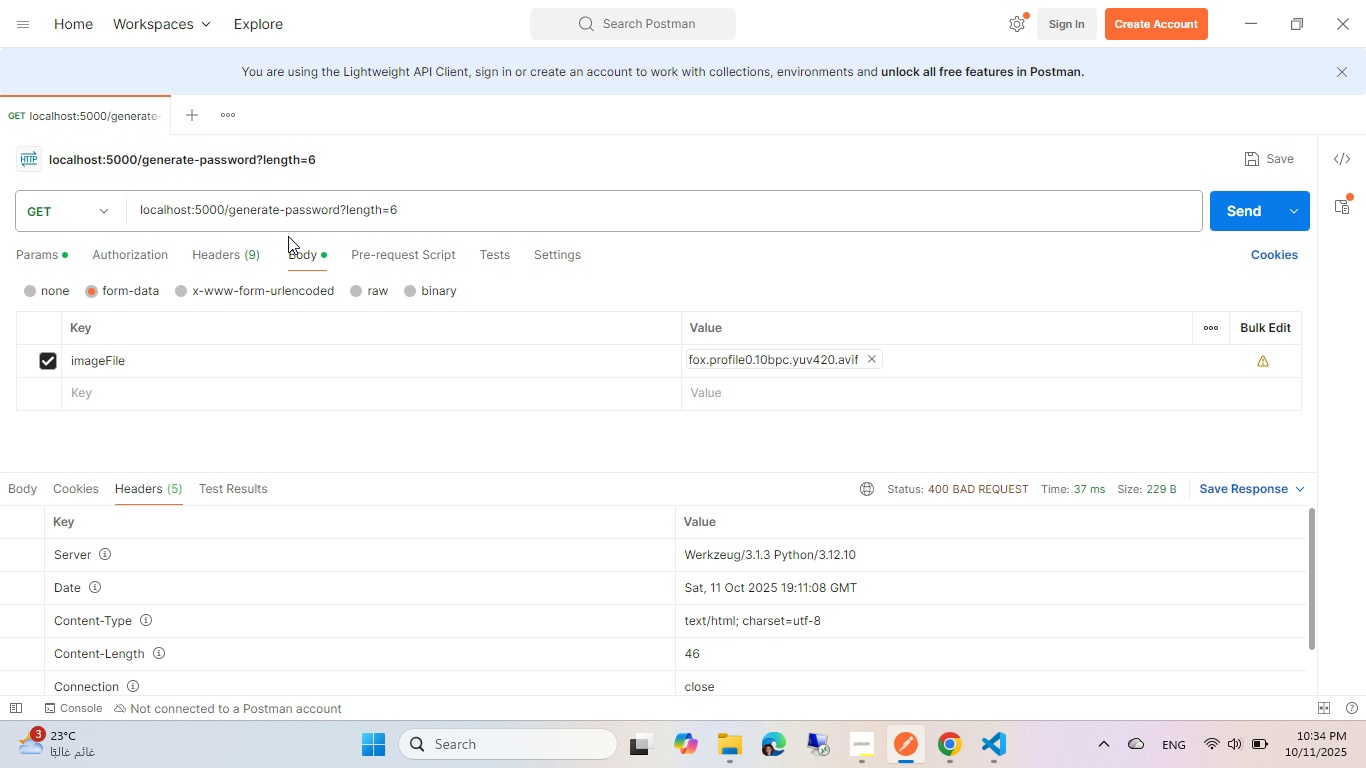 
left_click([288, 264])
 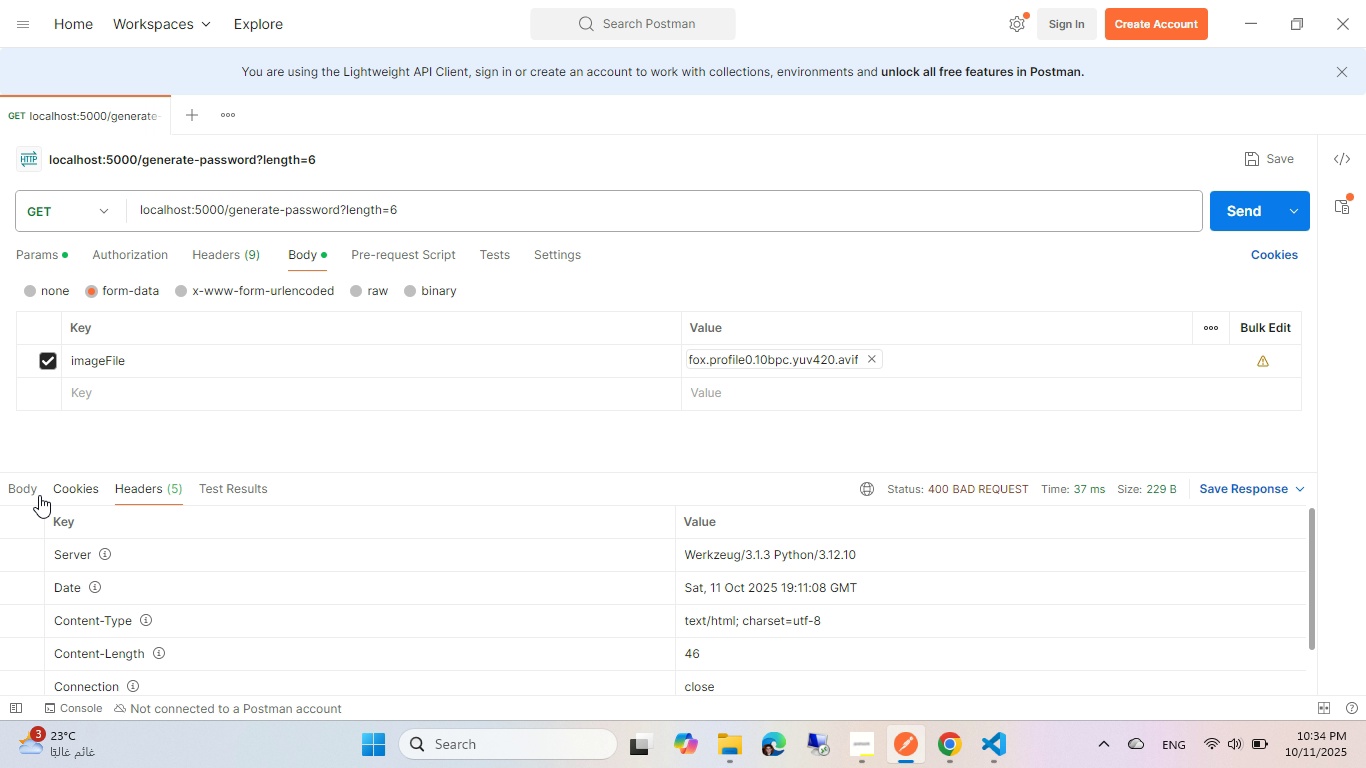 
left_click([35, 495])
 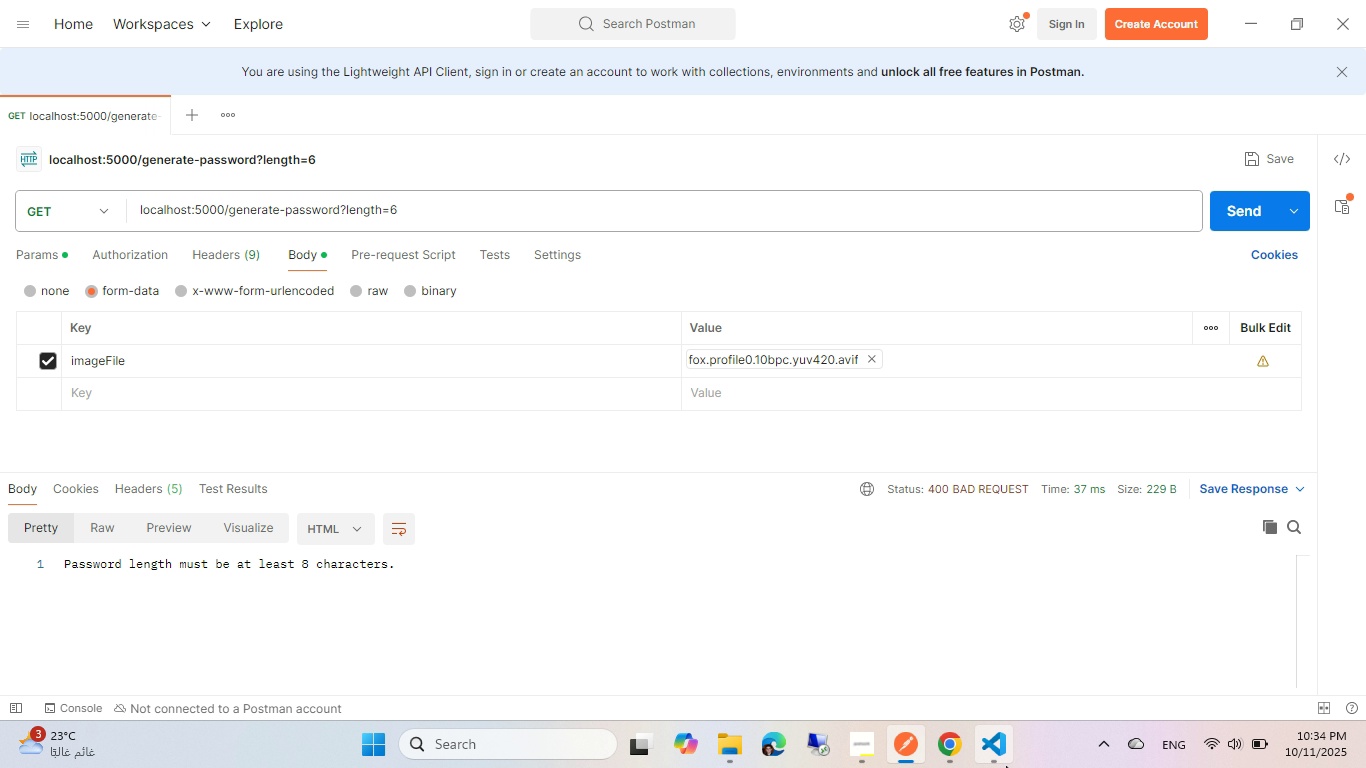 
left_click([955, 751])
 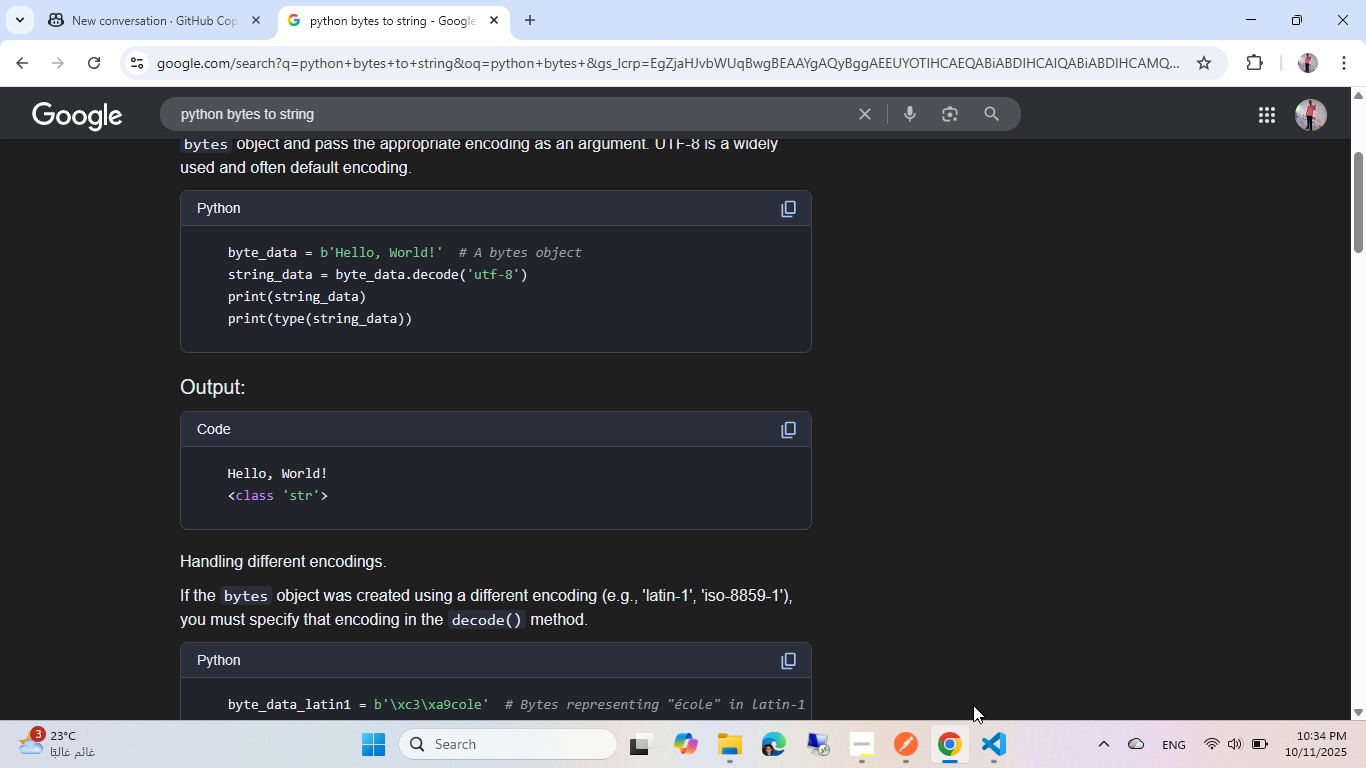 
left_click([982, 741])
 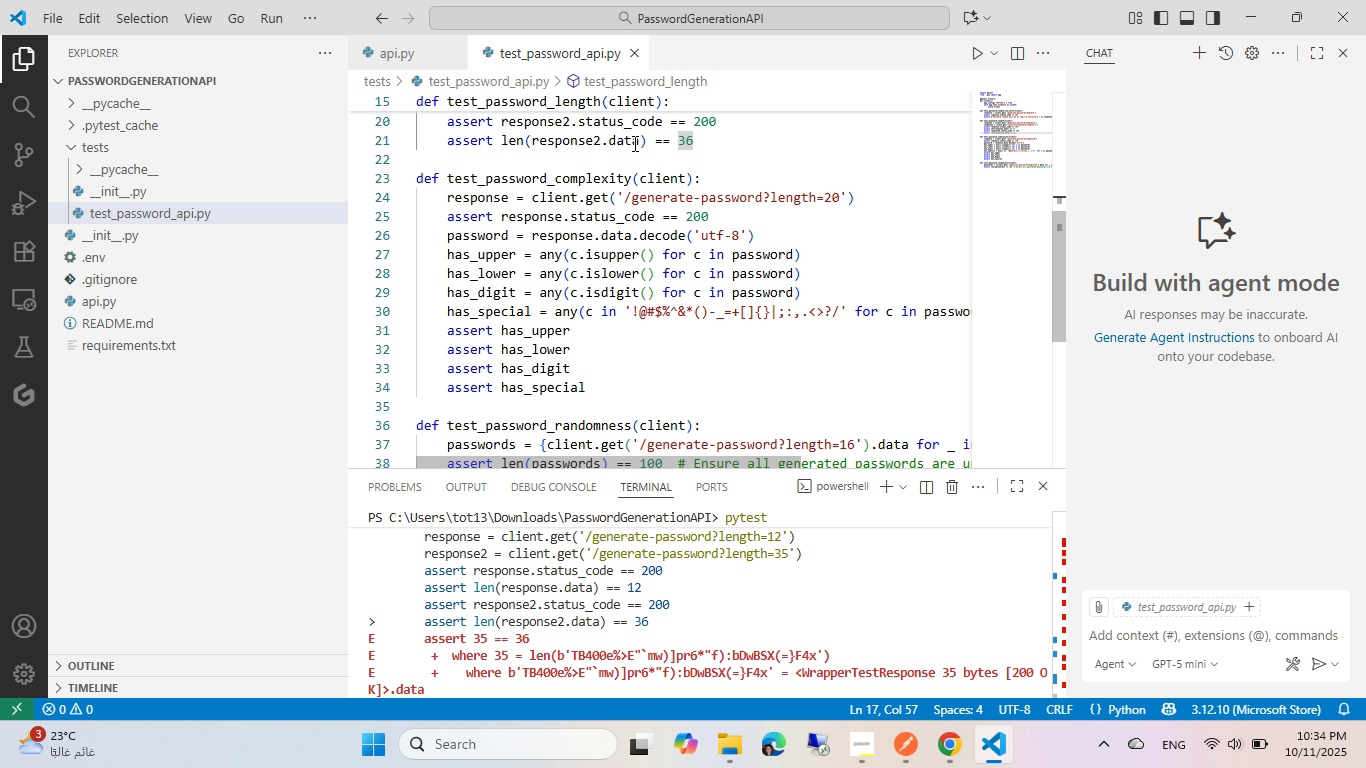 
left_click([657, 308])
 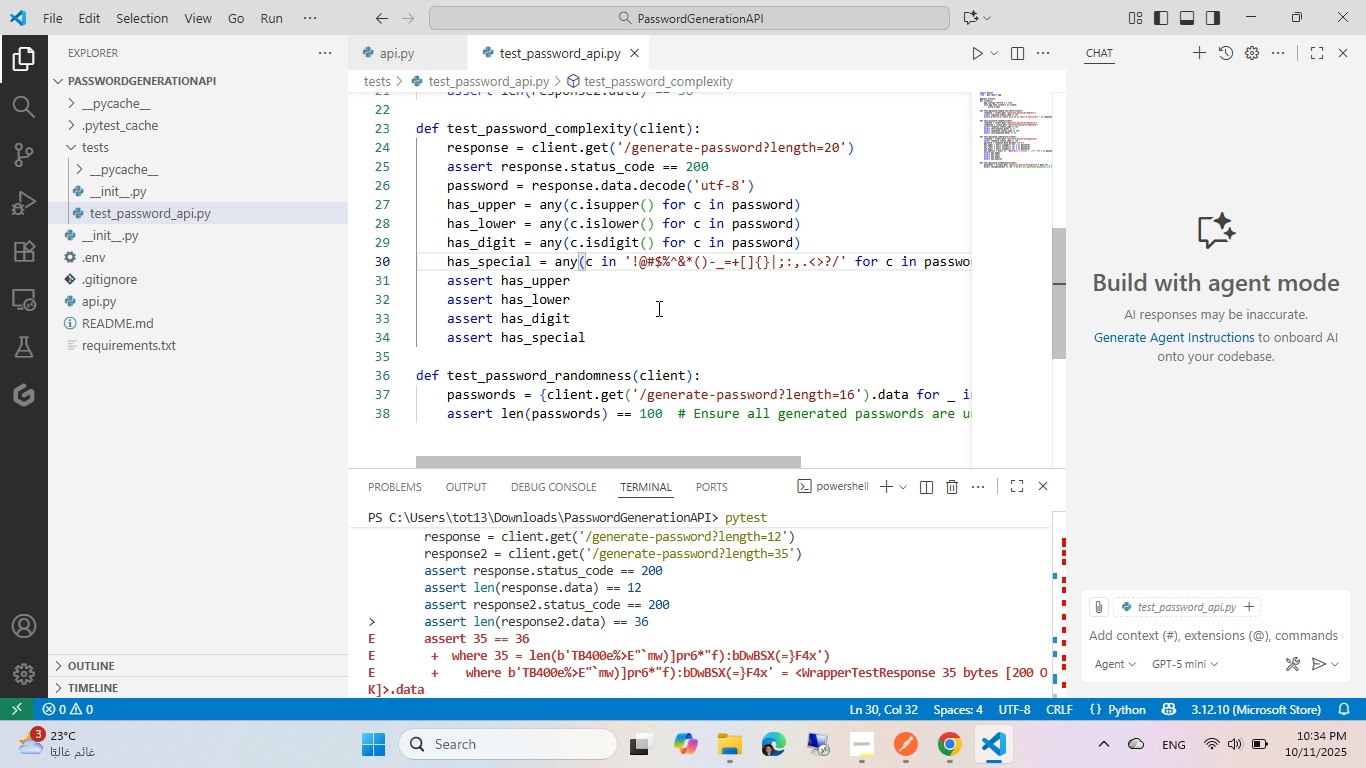 
scroll: coordinate [657, 308], scroll_direction: down, amount: 2.0
 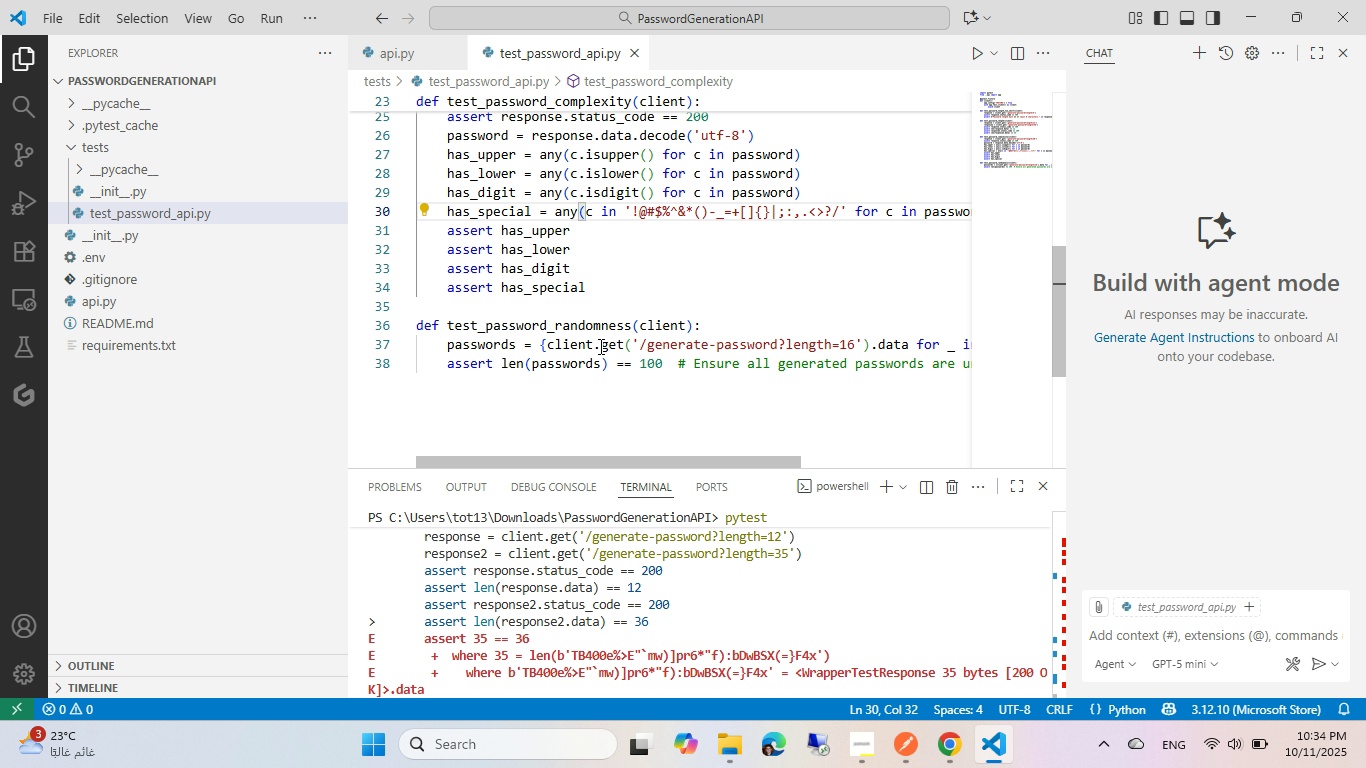 
left_click([605, 351])
 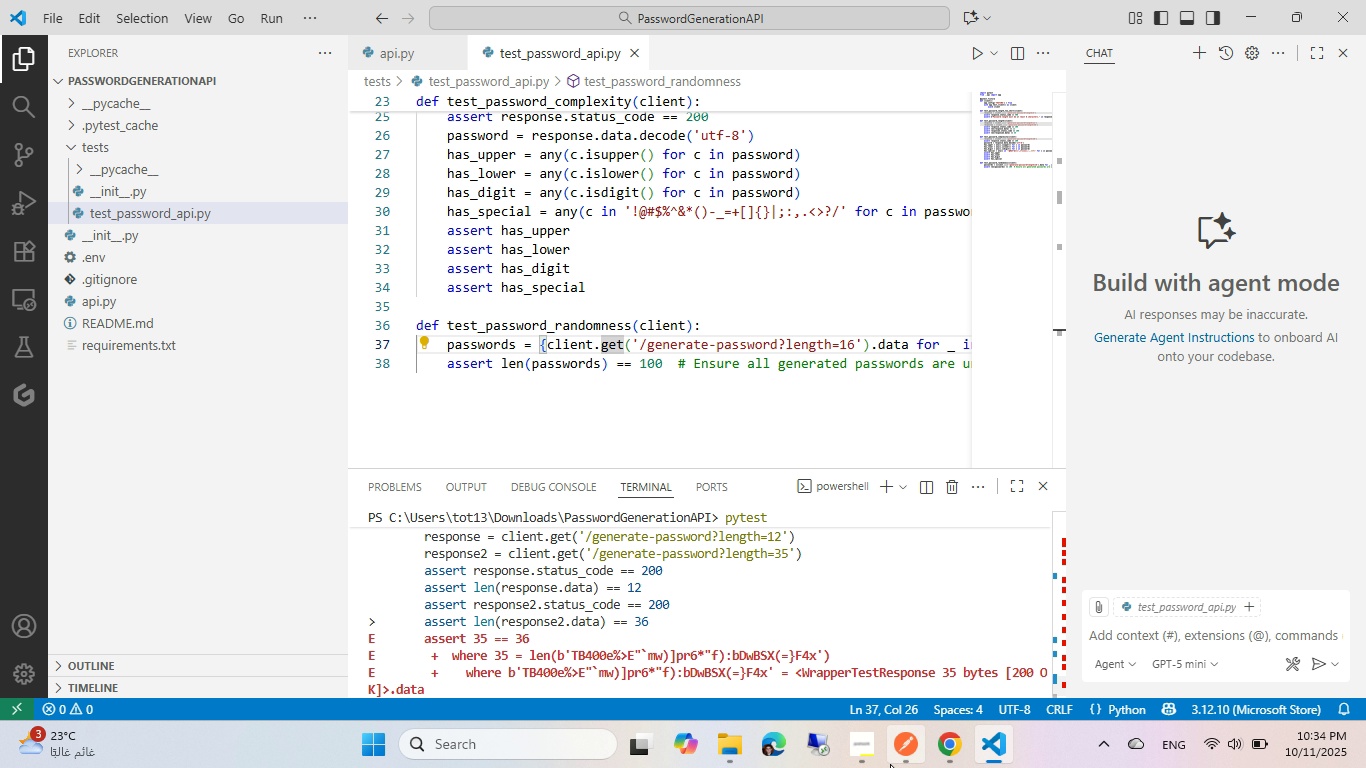 
left_click([921, 751])
 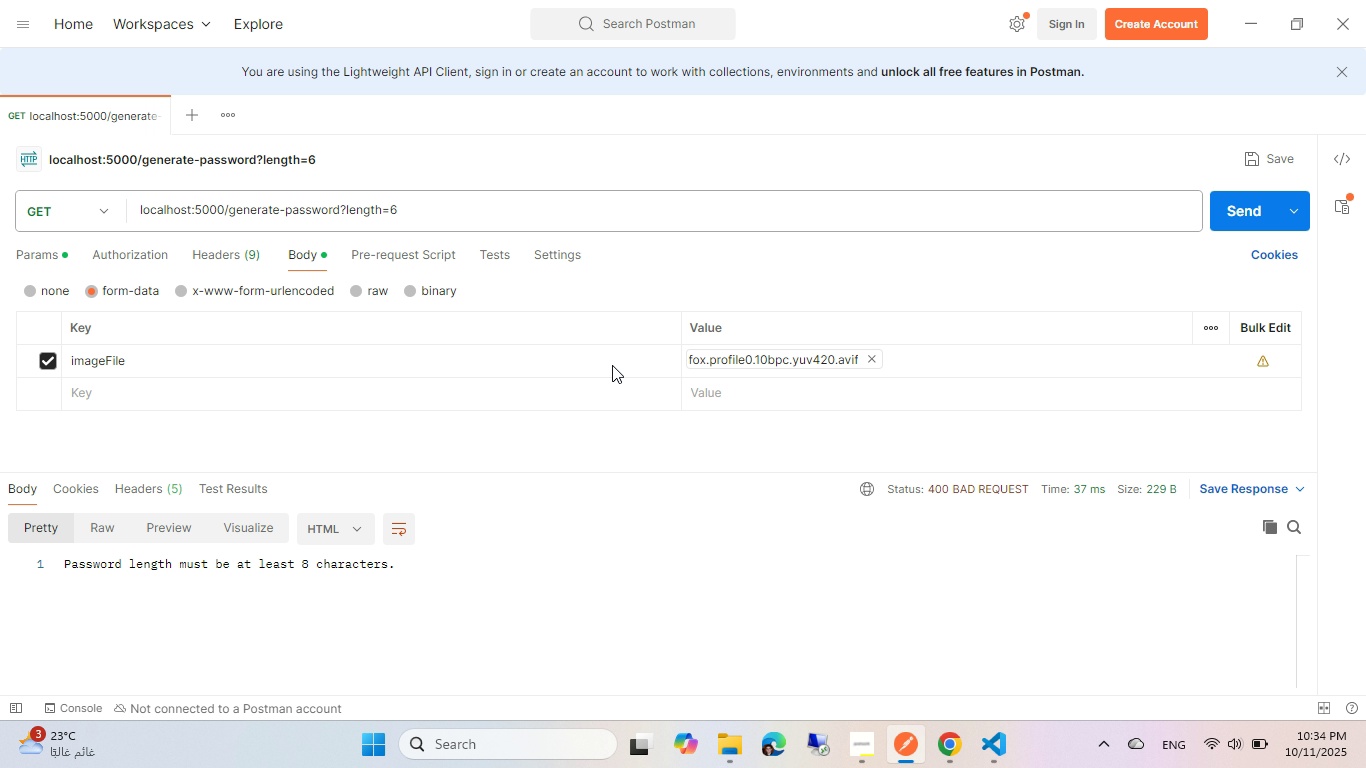 
mouse_move([943, 745])
 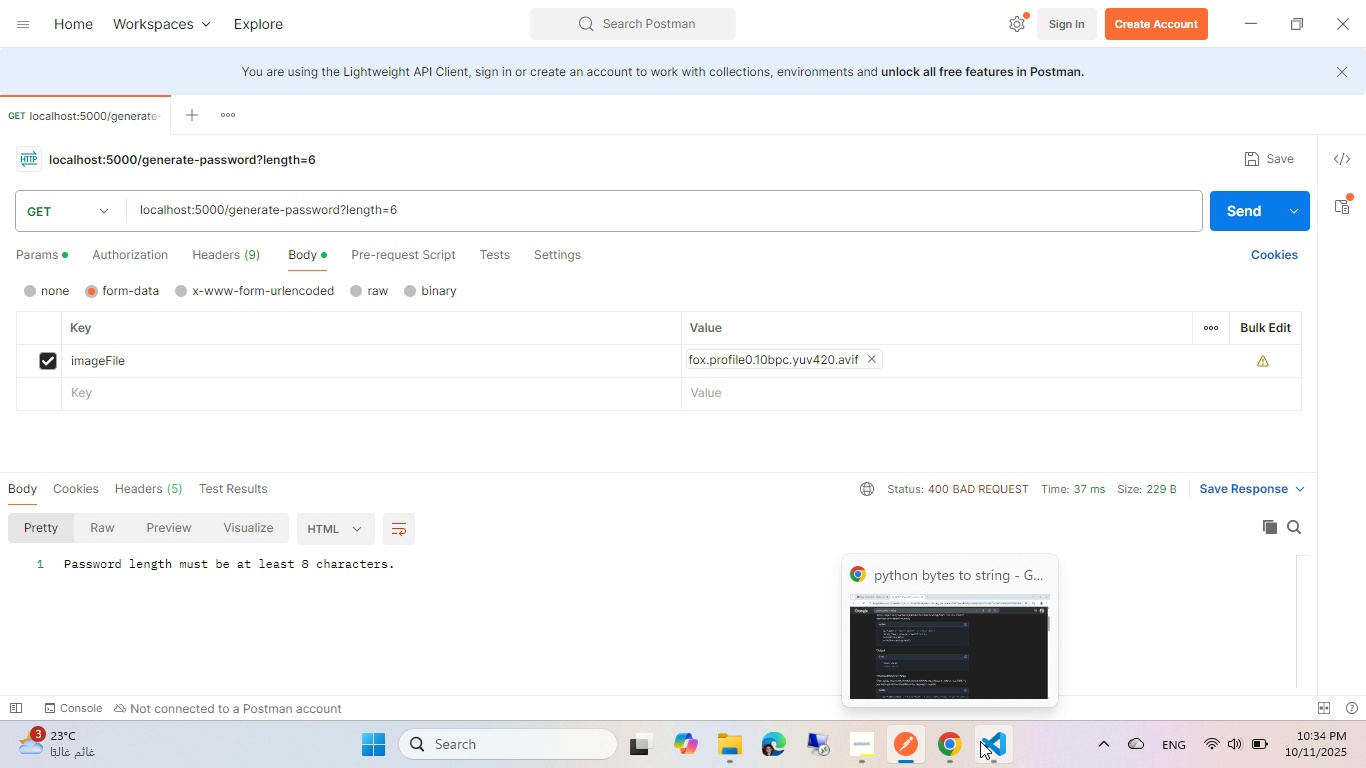 
left_click([980, 741])
 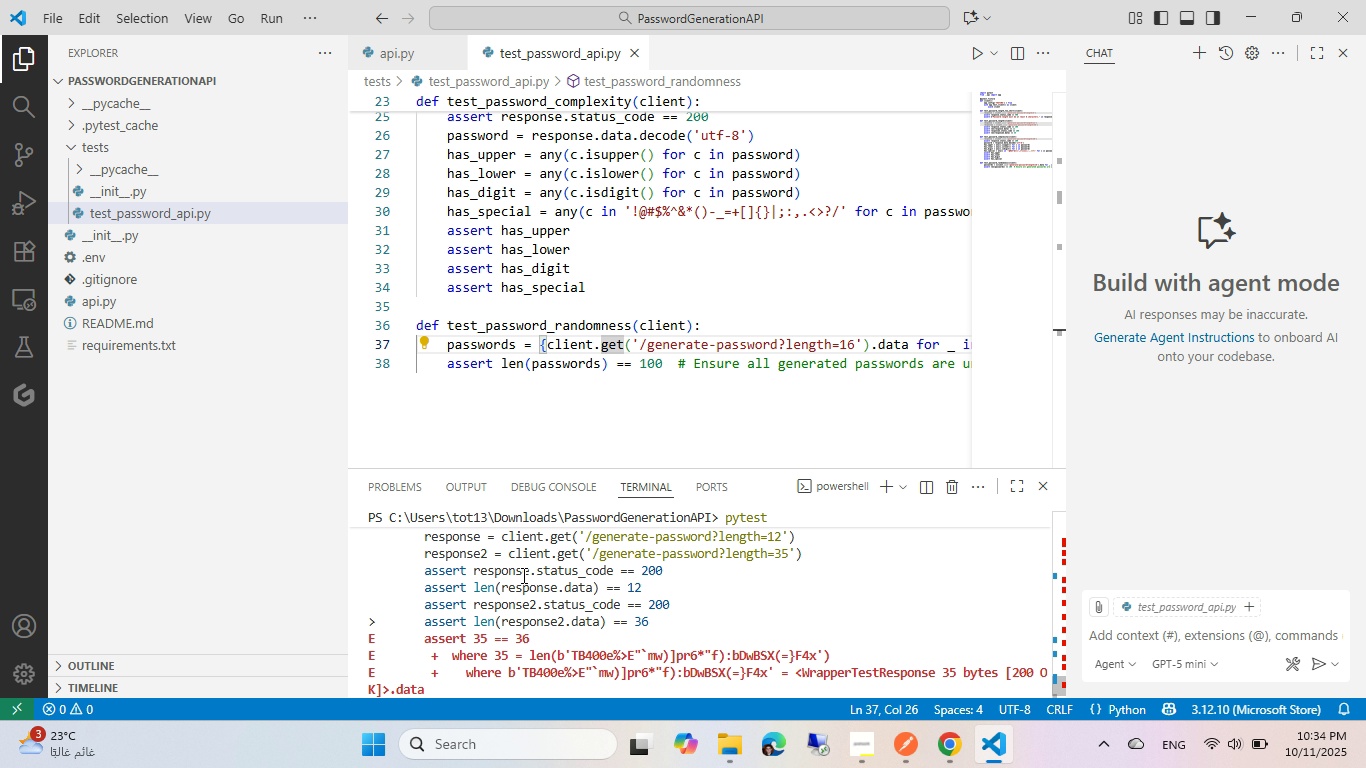 
left_click([522, 575])
 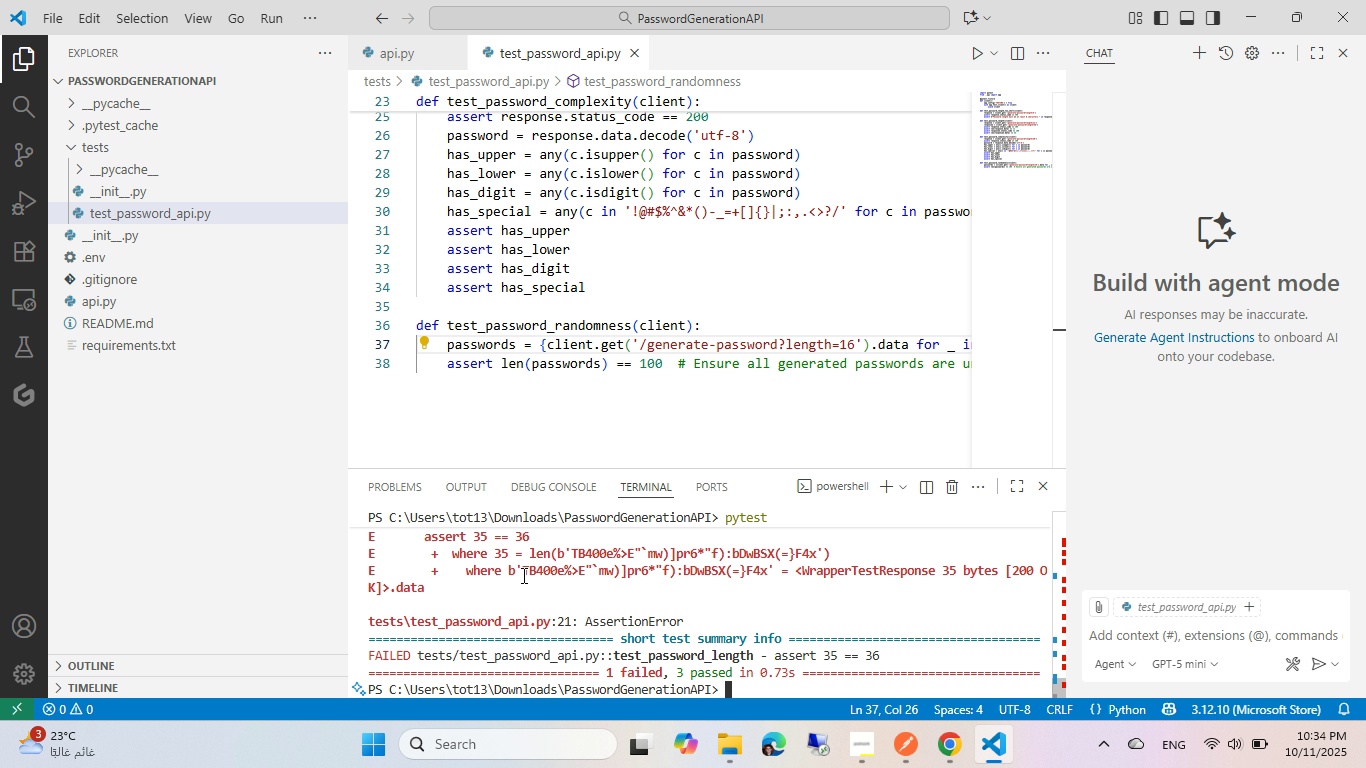 
key(ArrowUp)
 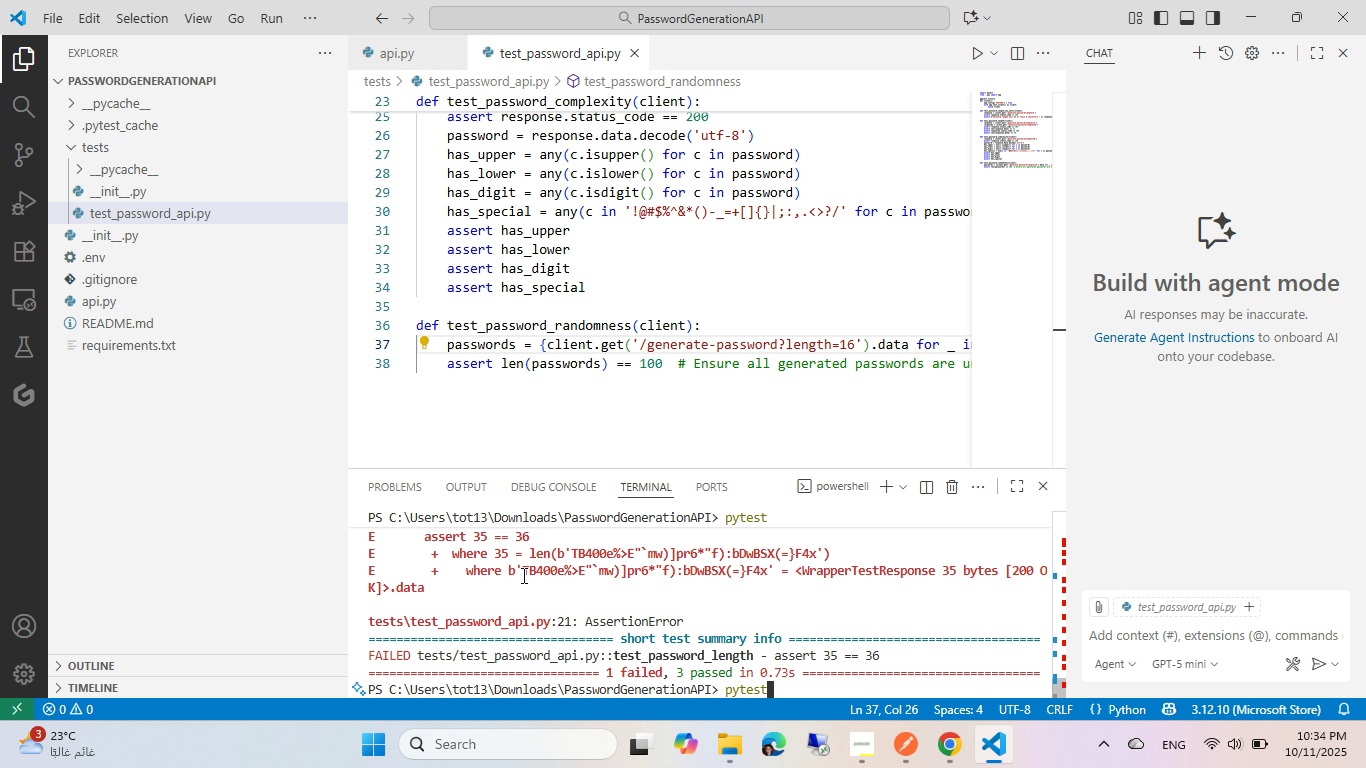 
key(ArrowUp)
 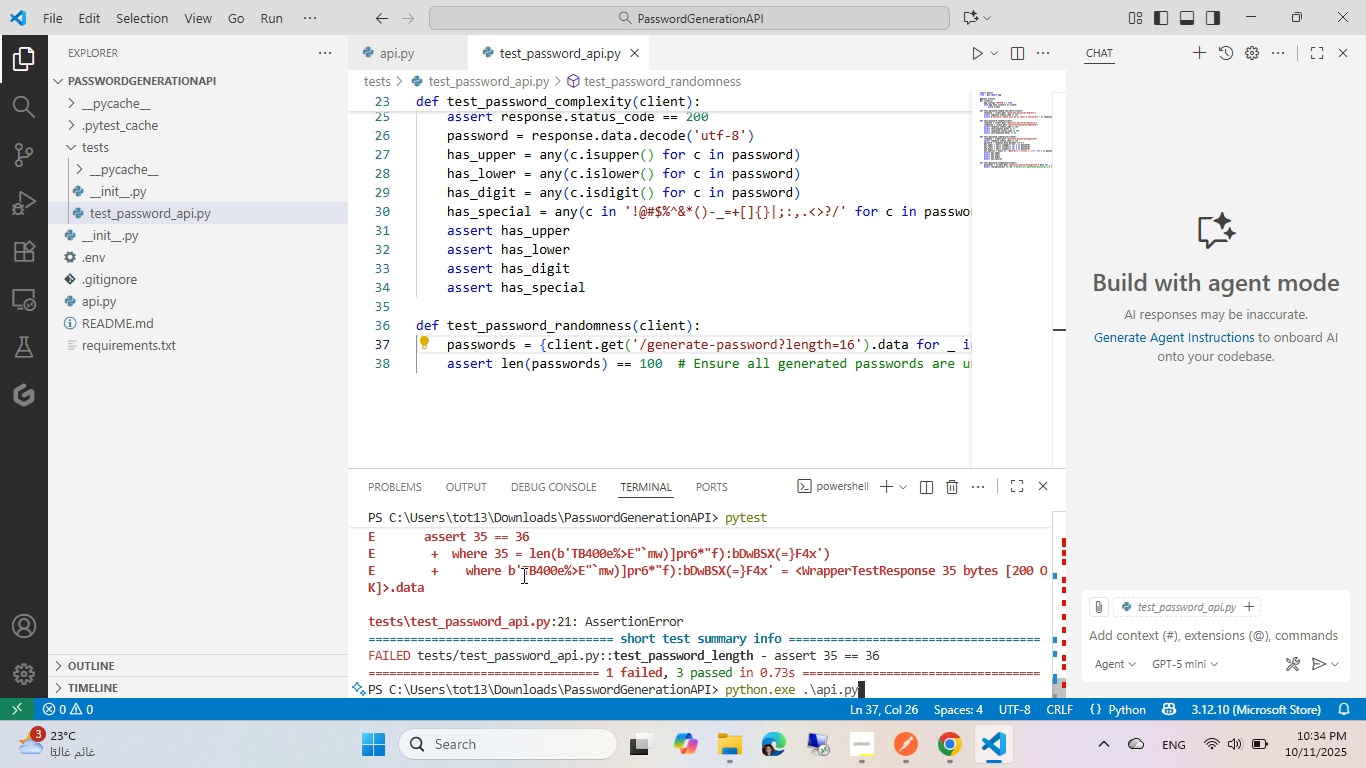 
key(Enter)